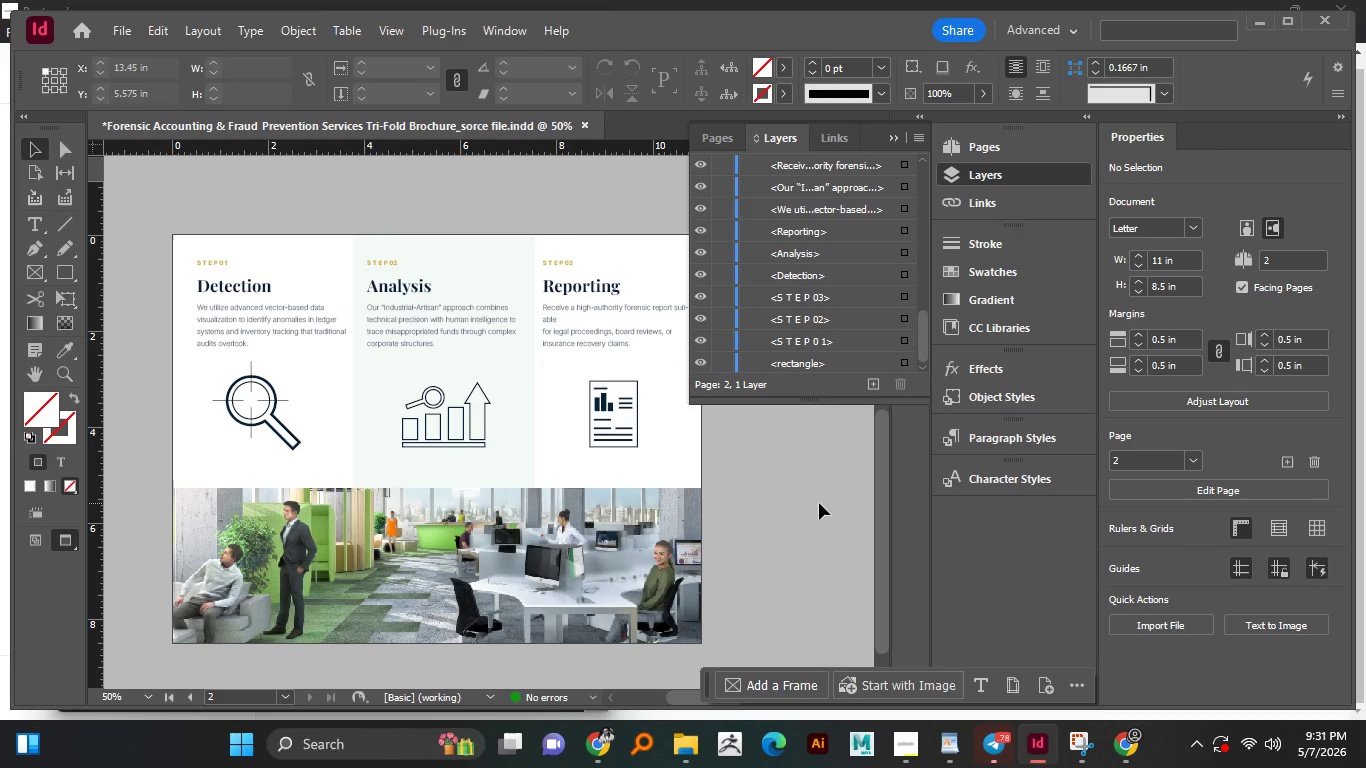 
wait(6.23)
 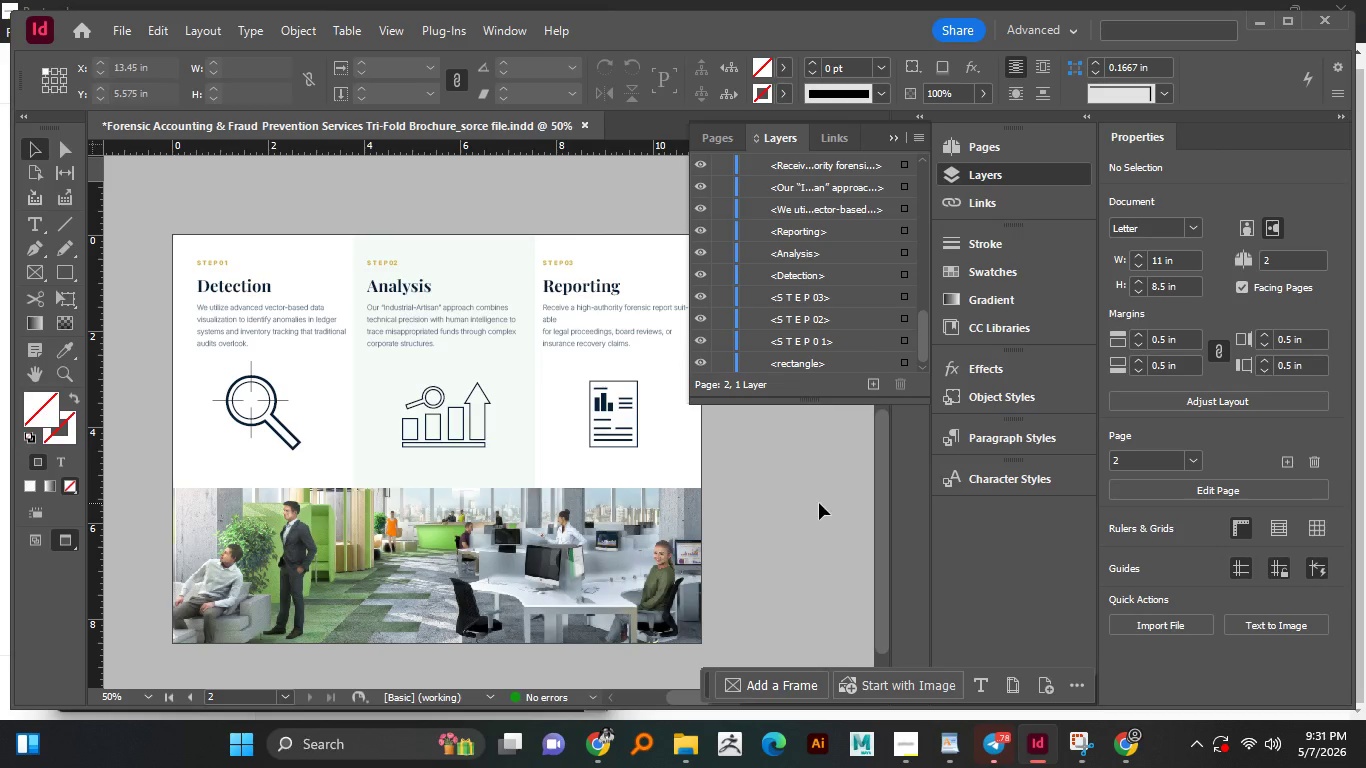 
left_click([524, 473])
 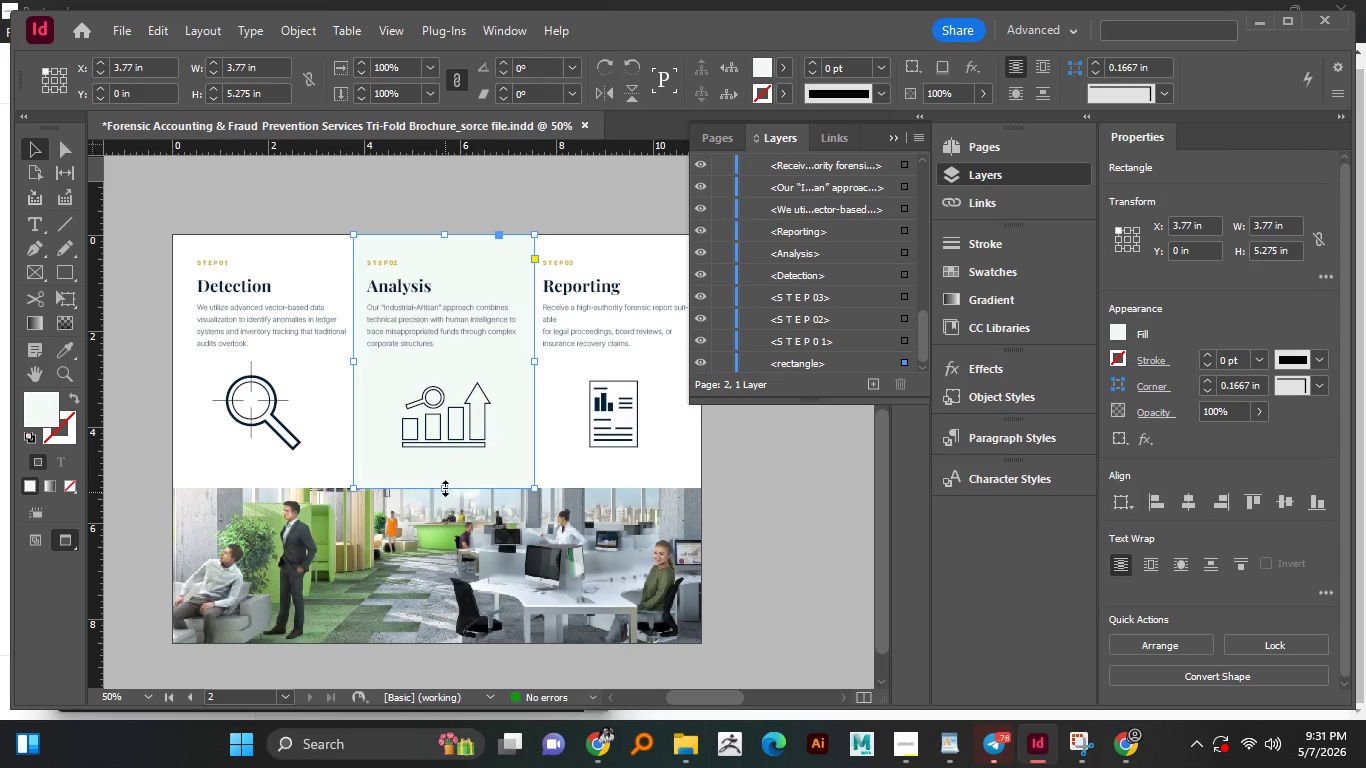 
left_click_drag(start_coordinate=[445, 486], to_coordinate=[445, 480])
 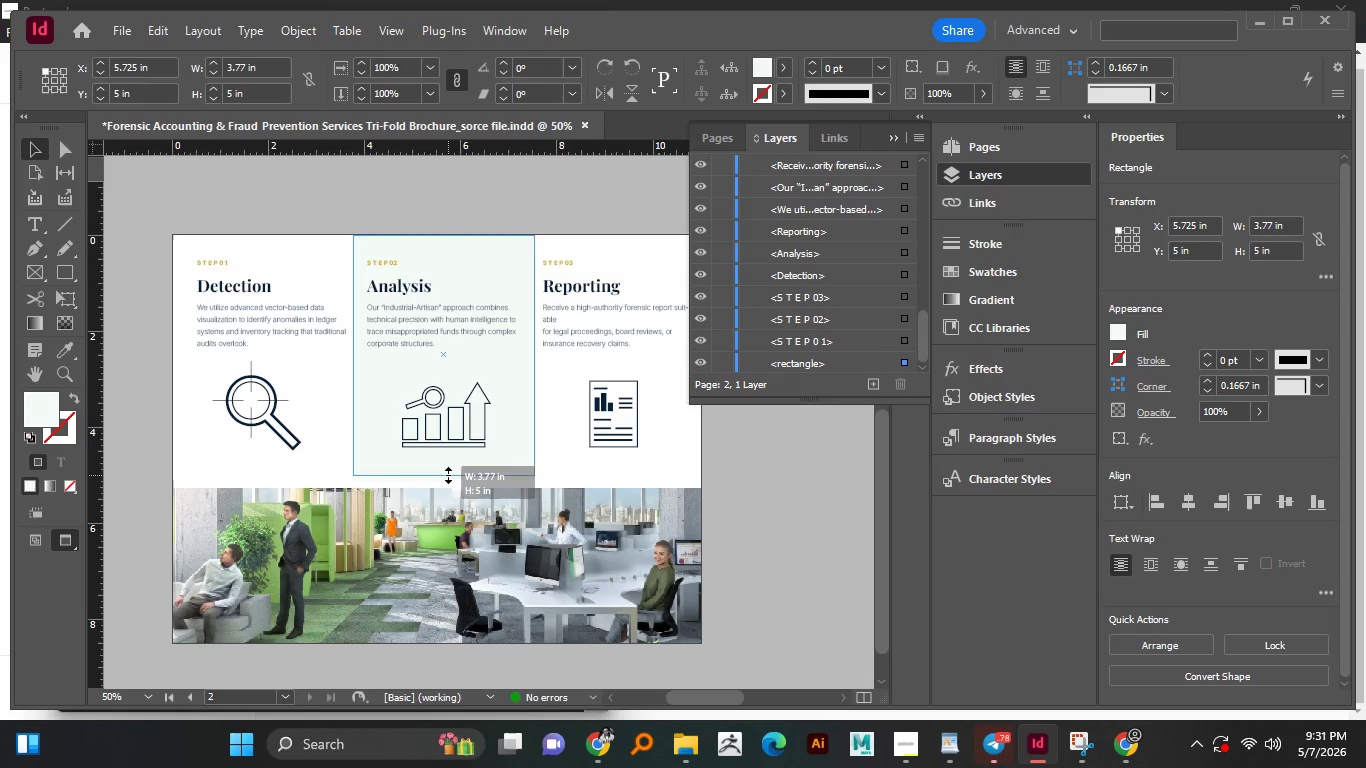 
left_click([573, 477])
 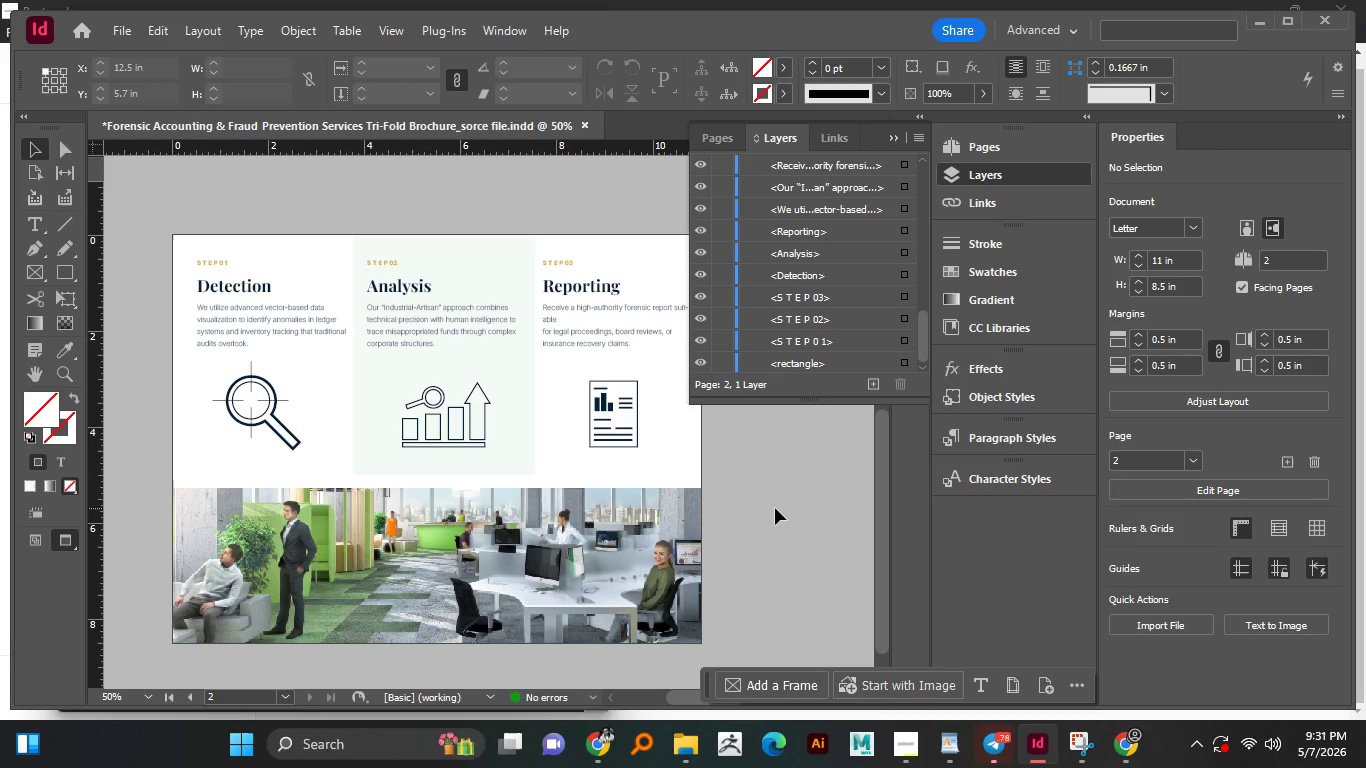 
left_click([775, 508])
 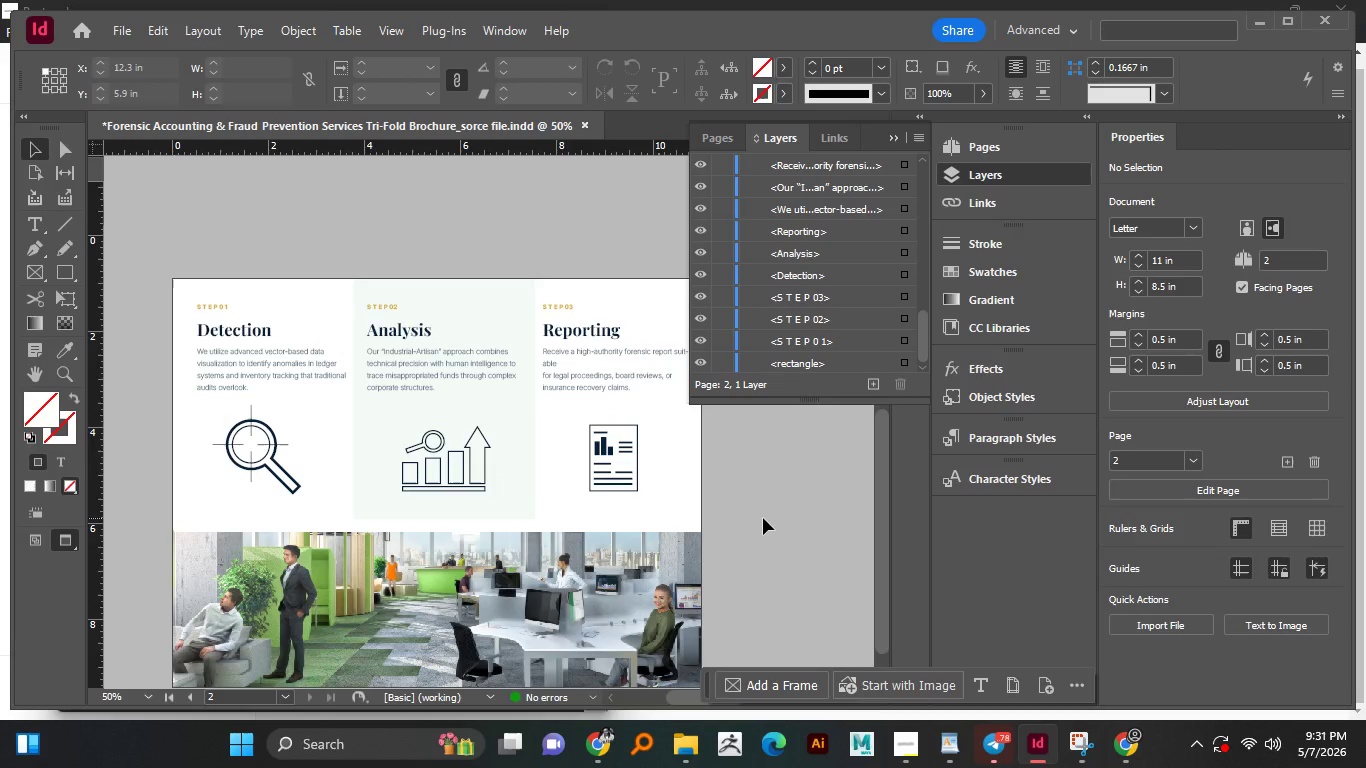 
scroll: coordinate [763, 518], scroll_direction: up, amount: 1.0
 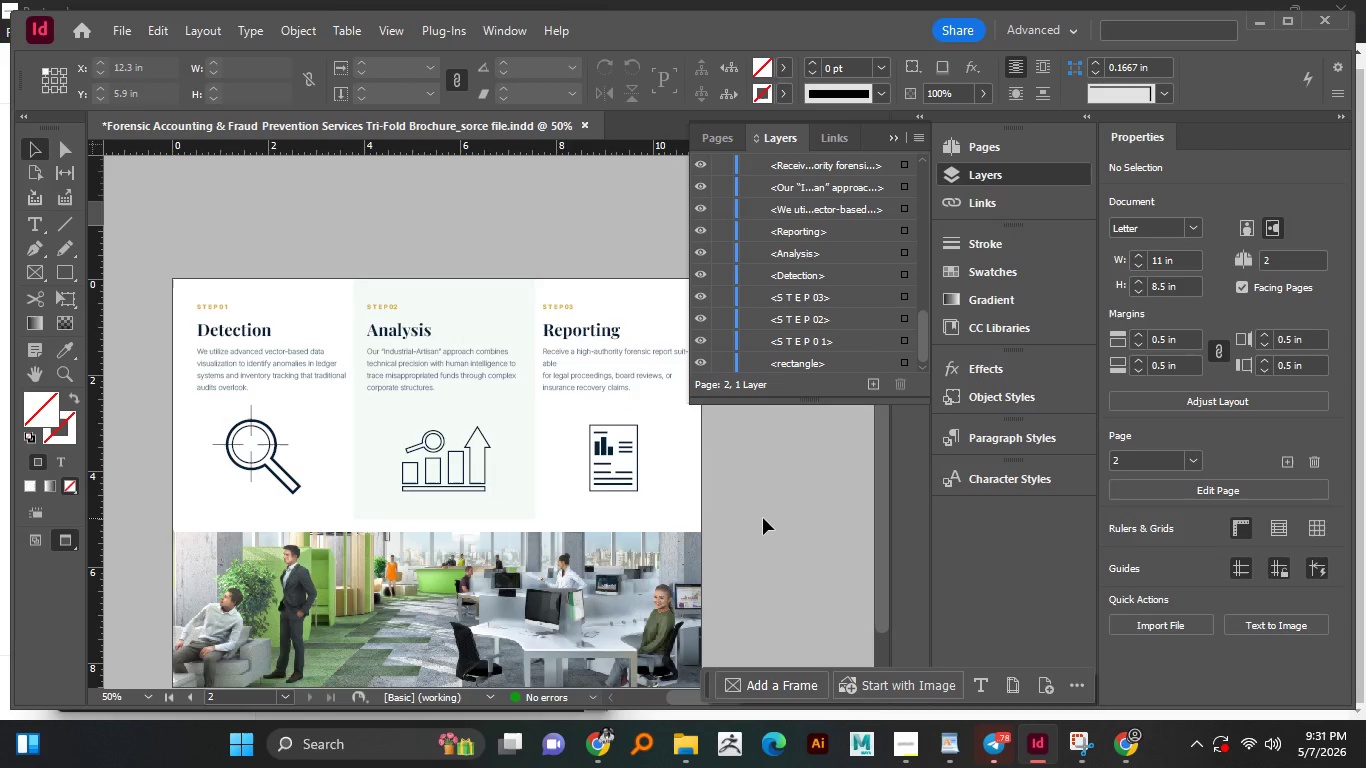 
scroll: coordinate [572, 465], scroll_direction: down, amount: 1.0
 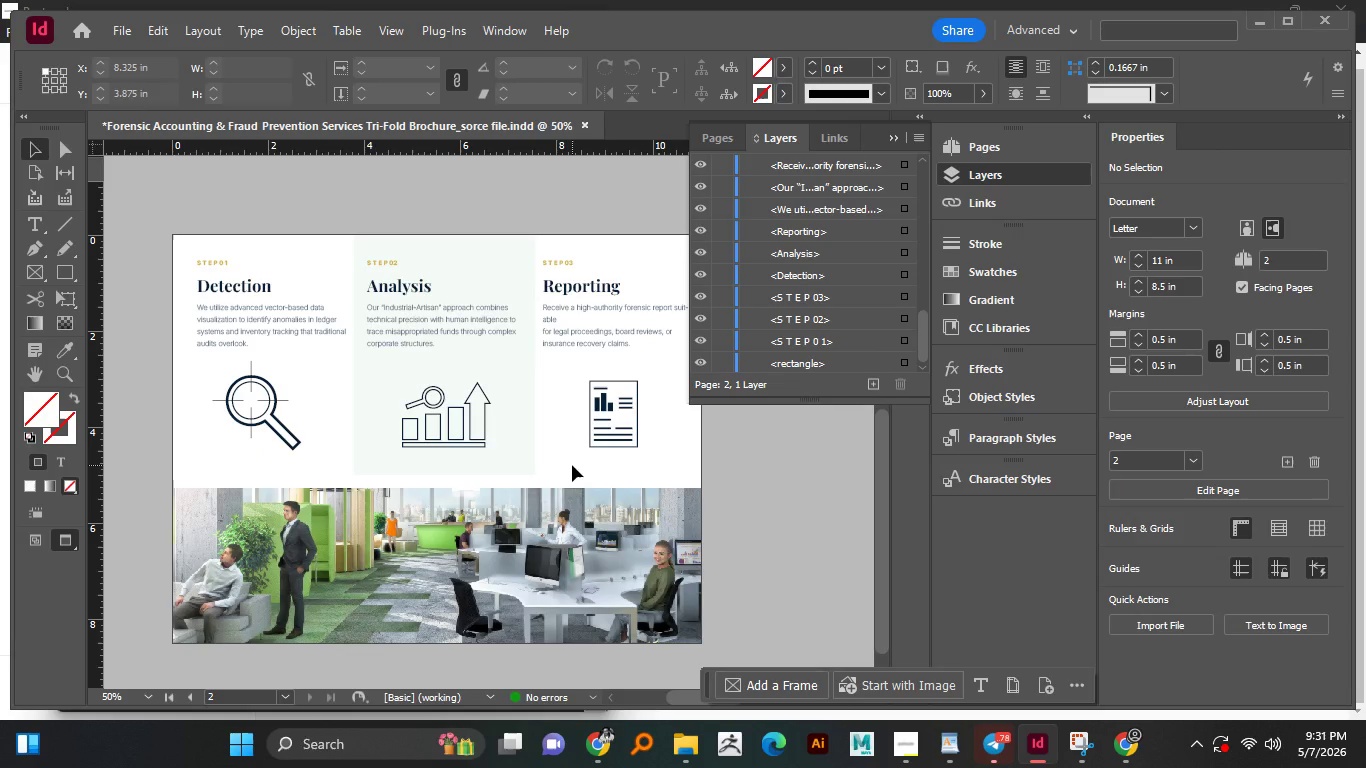 
key(Control+S)
 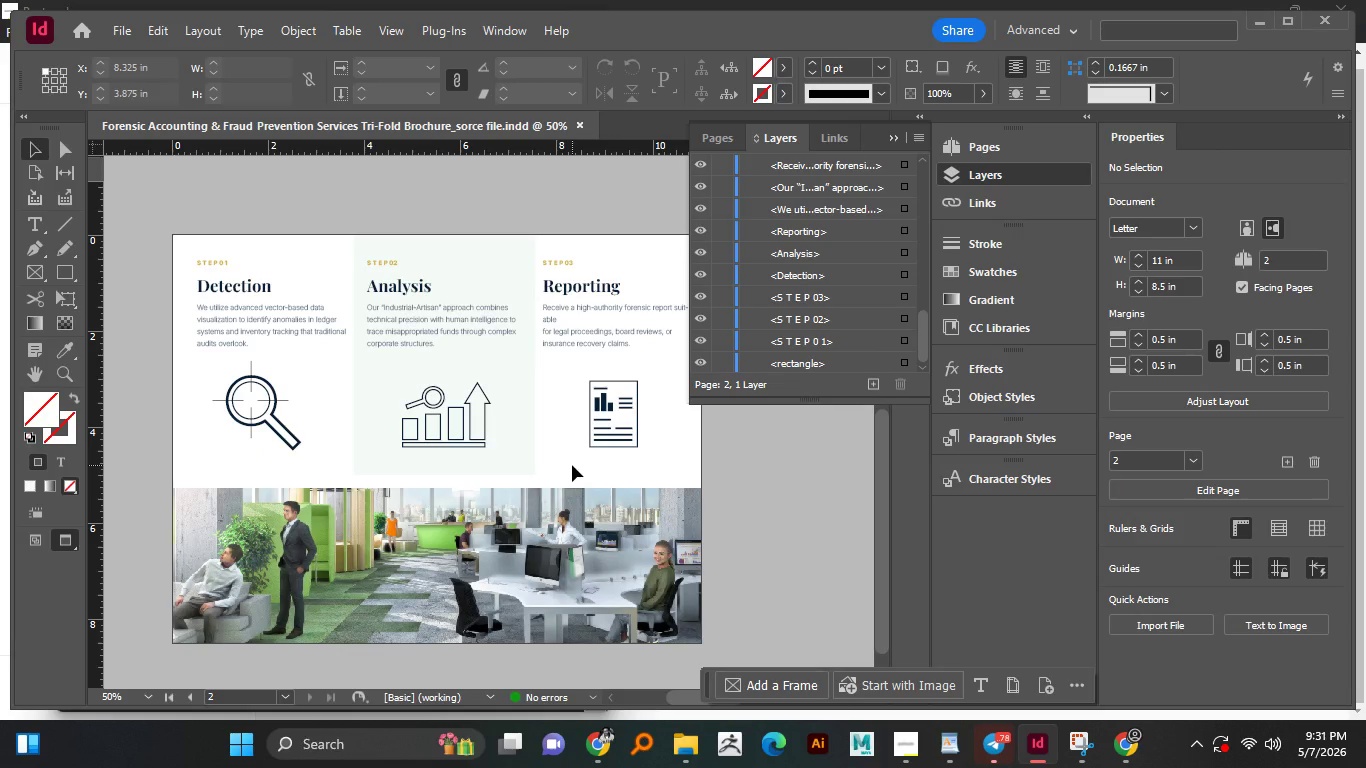 
wait(6.23)
 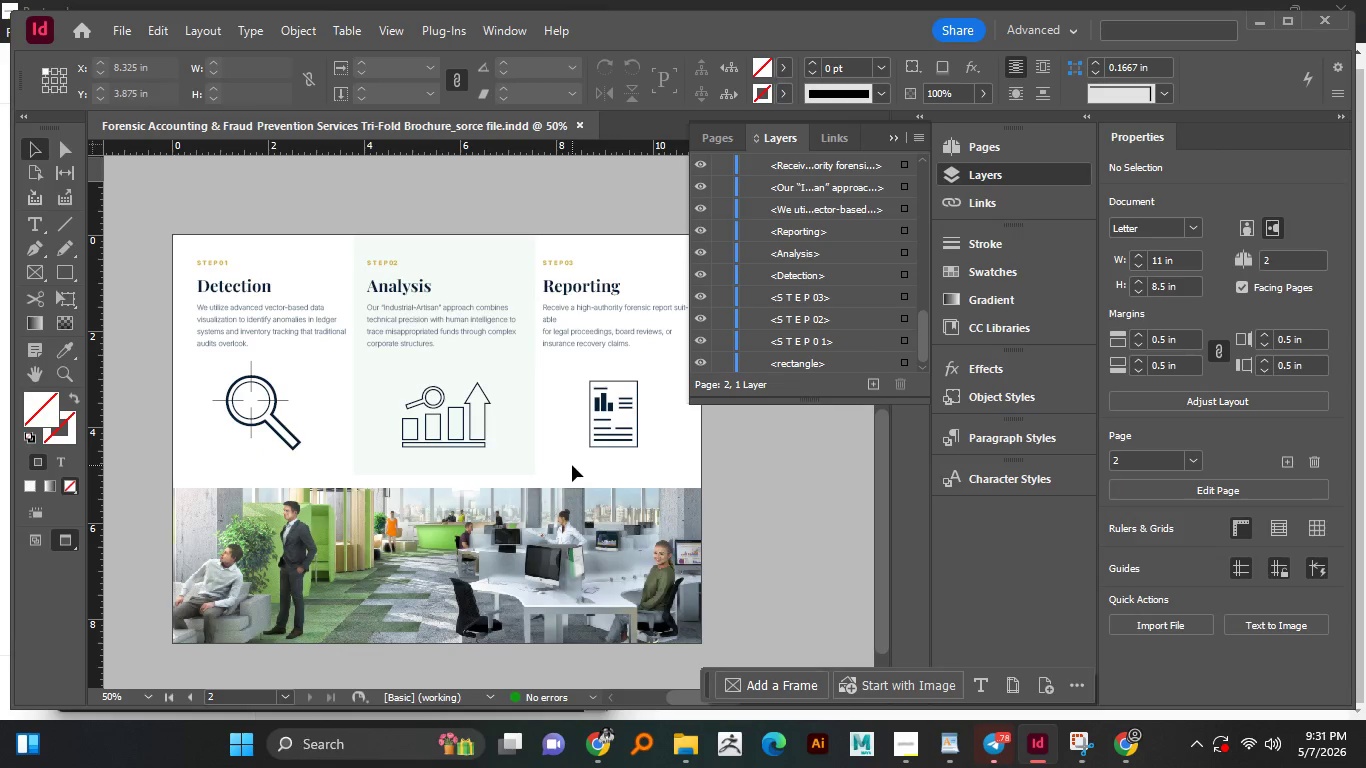 
hold_key(key=Space, duration=1.52)
 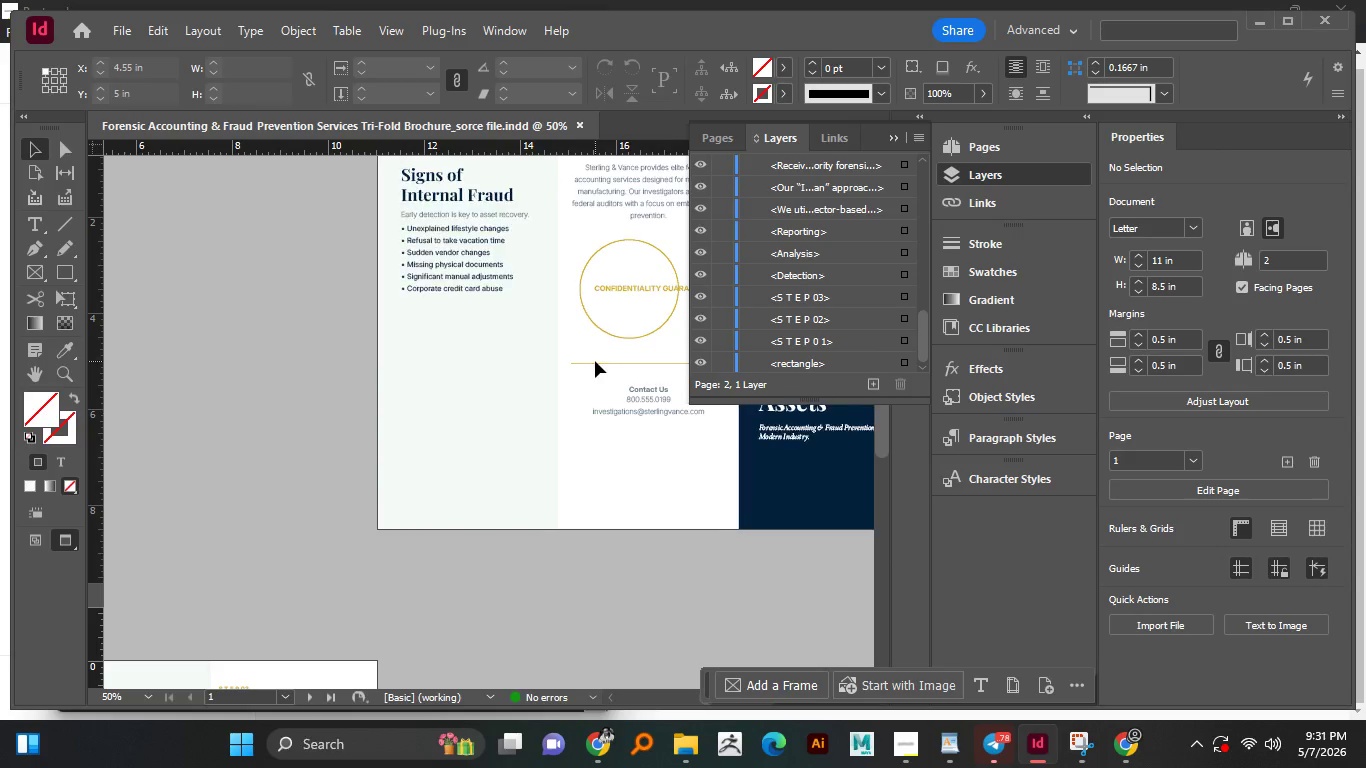 
left_click_drag(start_coordinate=[581, 329], to_coordinate=[425, 517])
 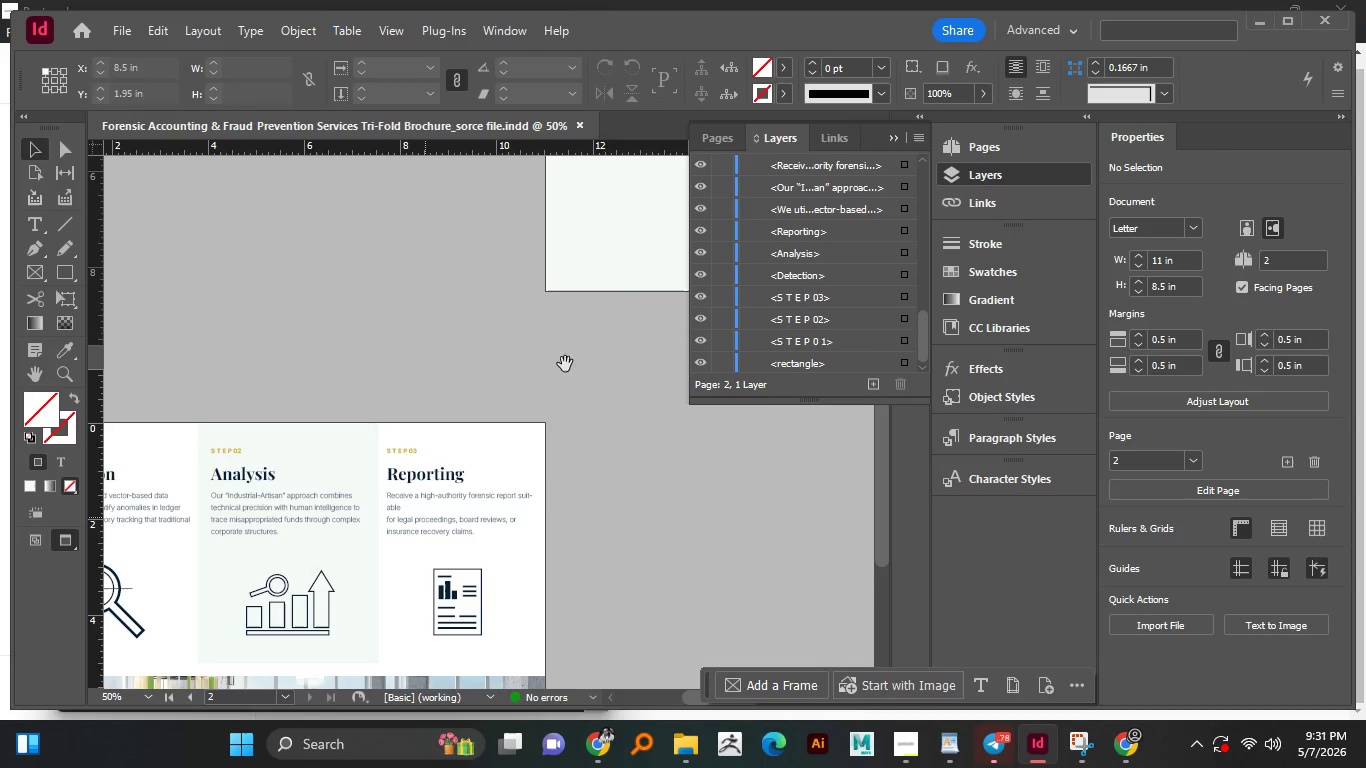 
left_click_drag(start_coordinate=[583, 320], to_coordinate=[415, 559])
 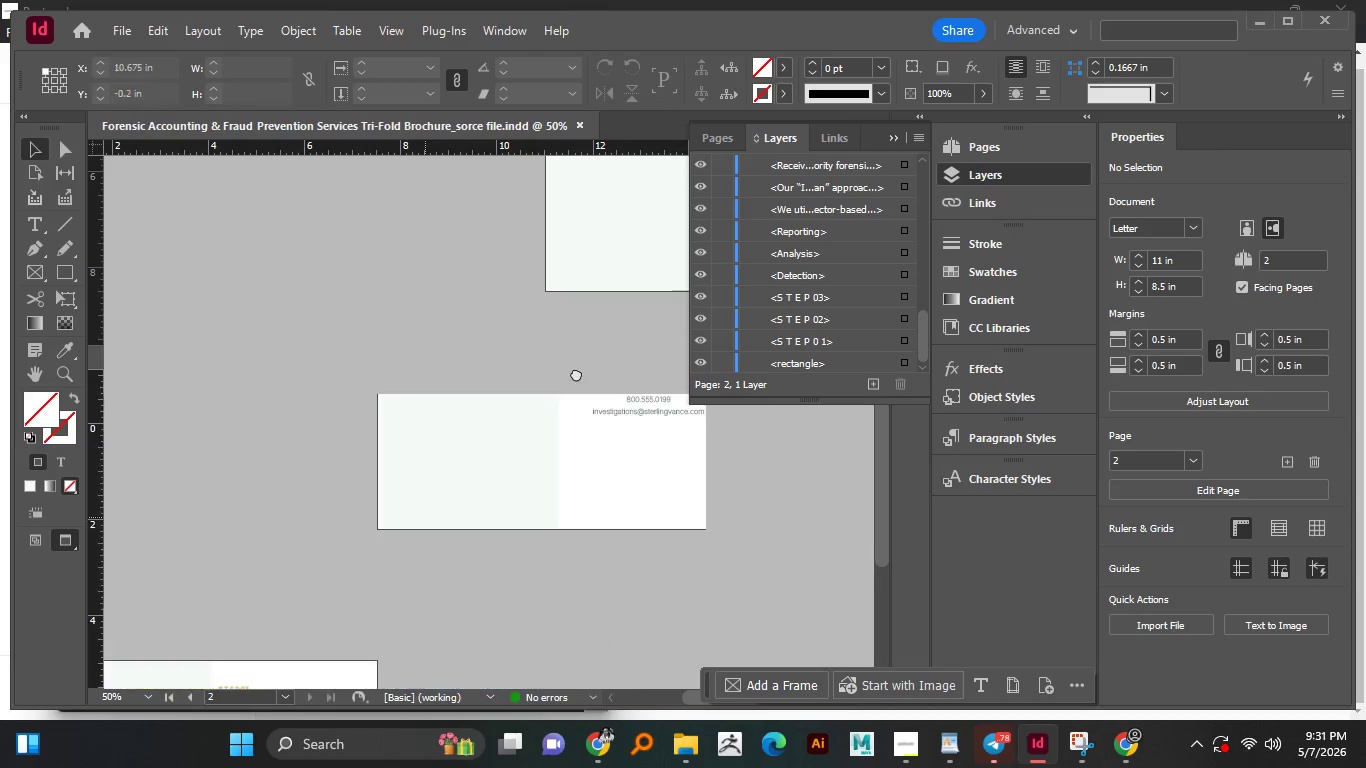 
key(Space)
 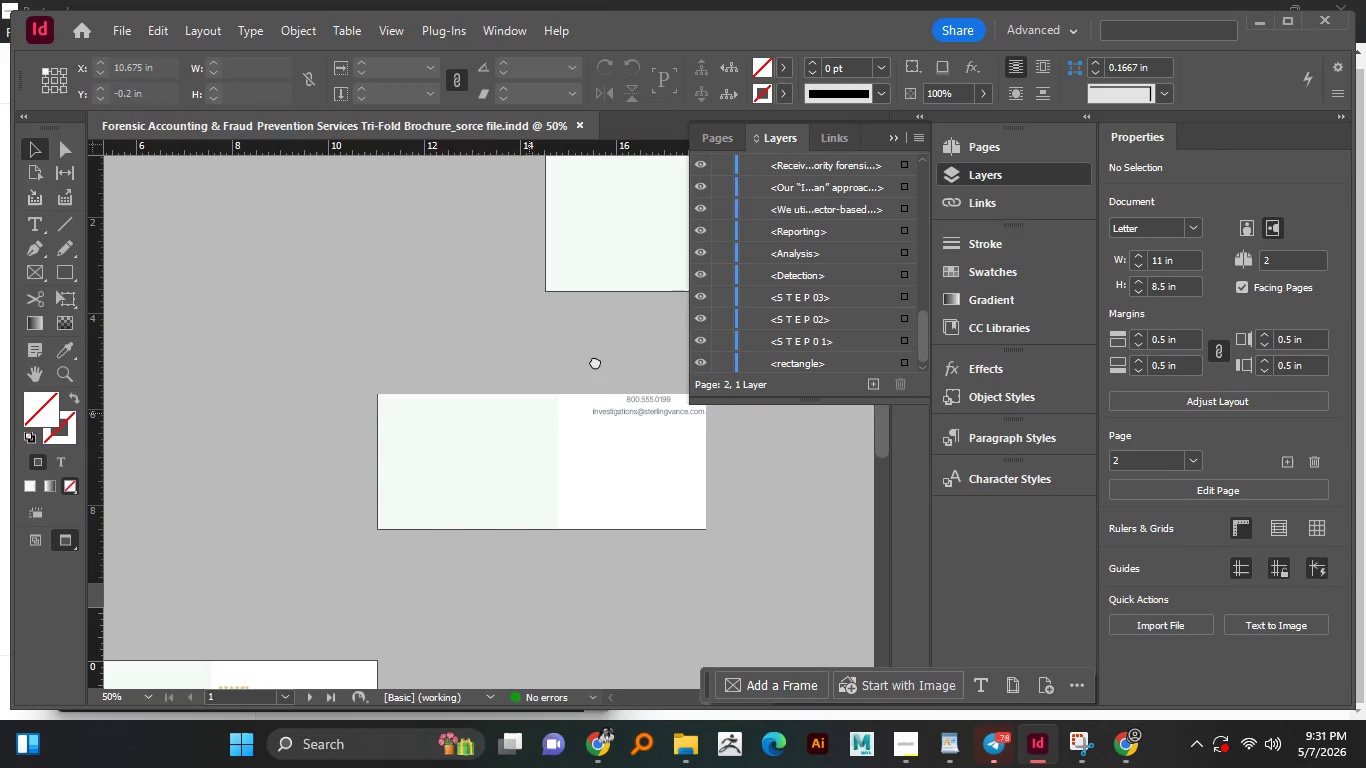 
key(Space)
 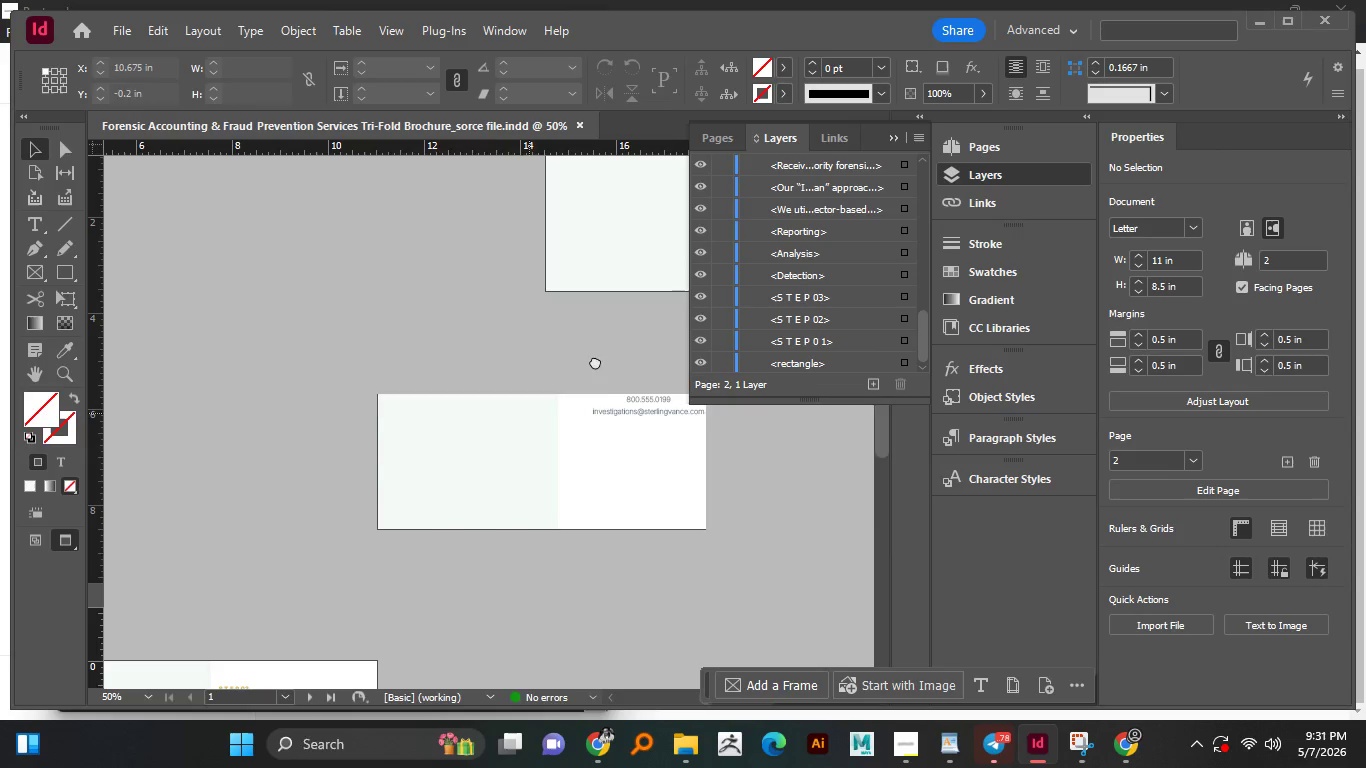 
key(Space)
 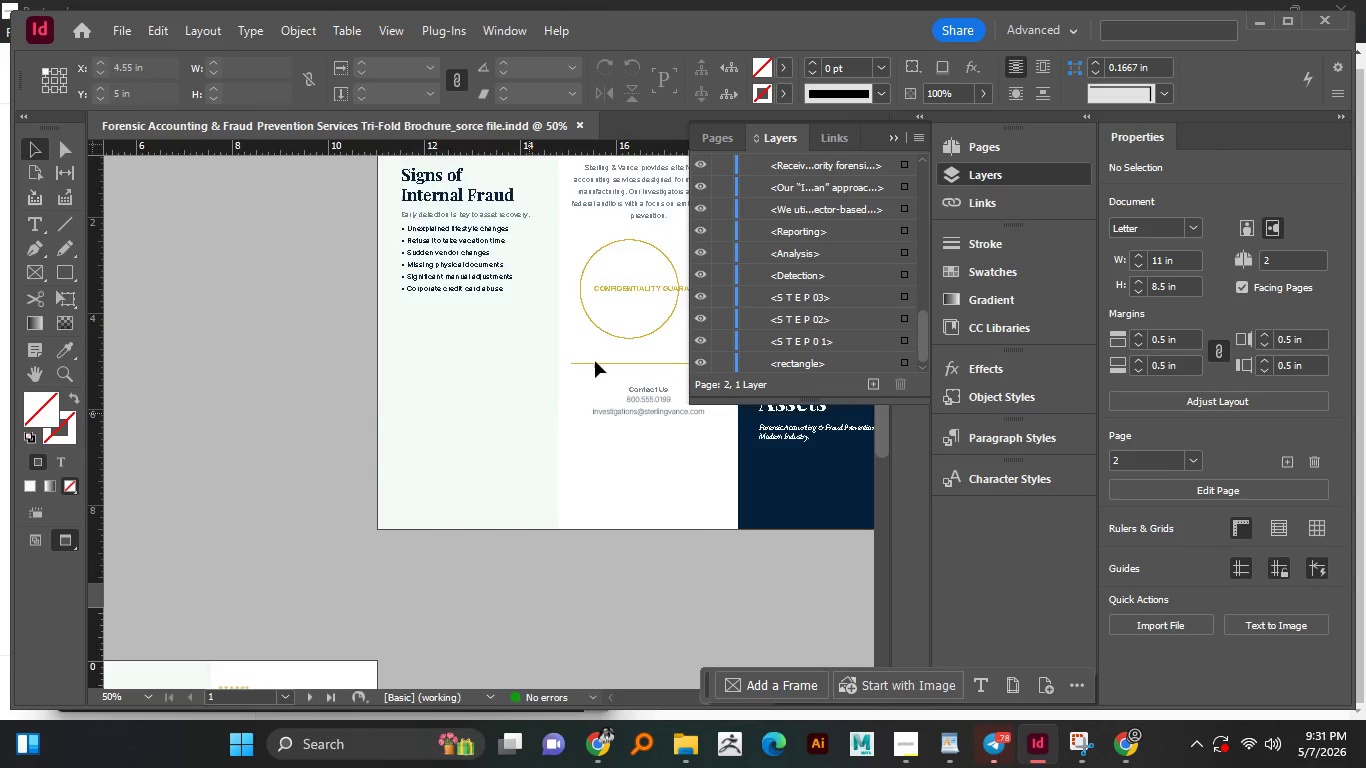 
key(Space)
 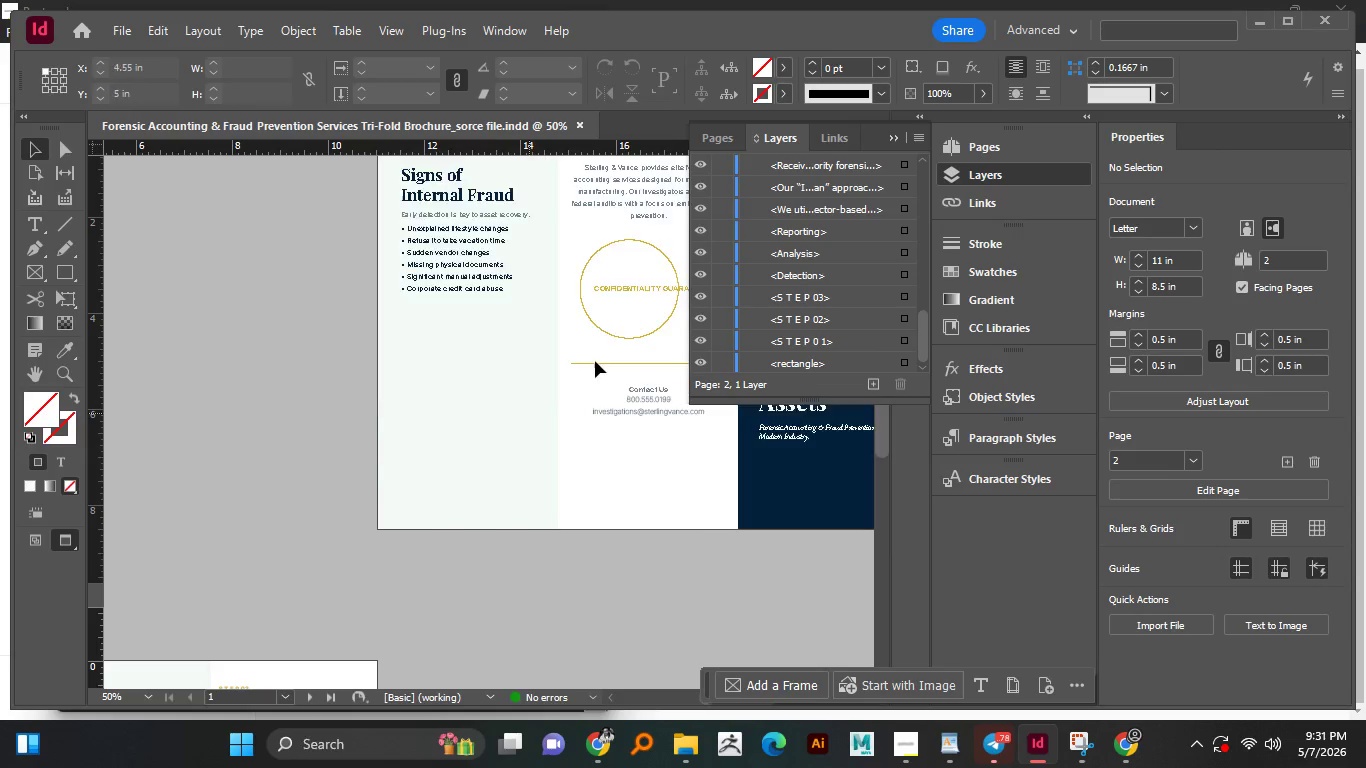 
key(Space)
 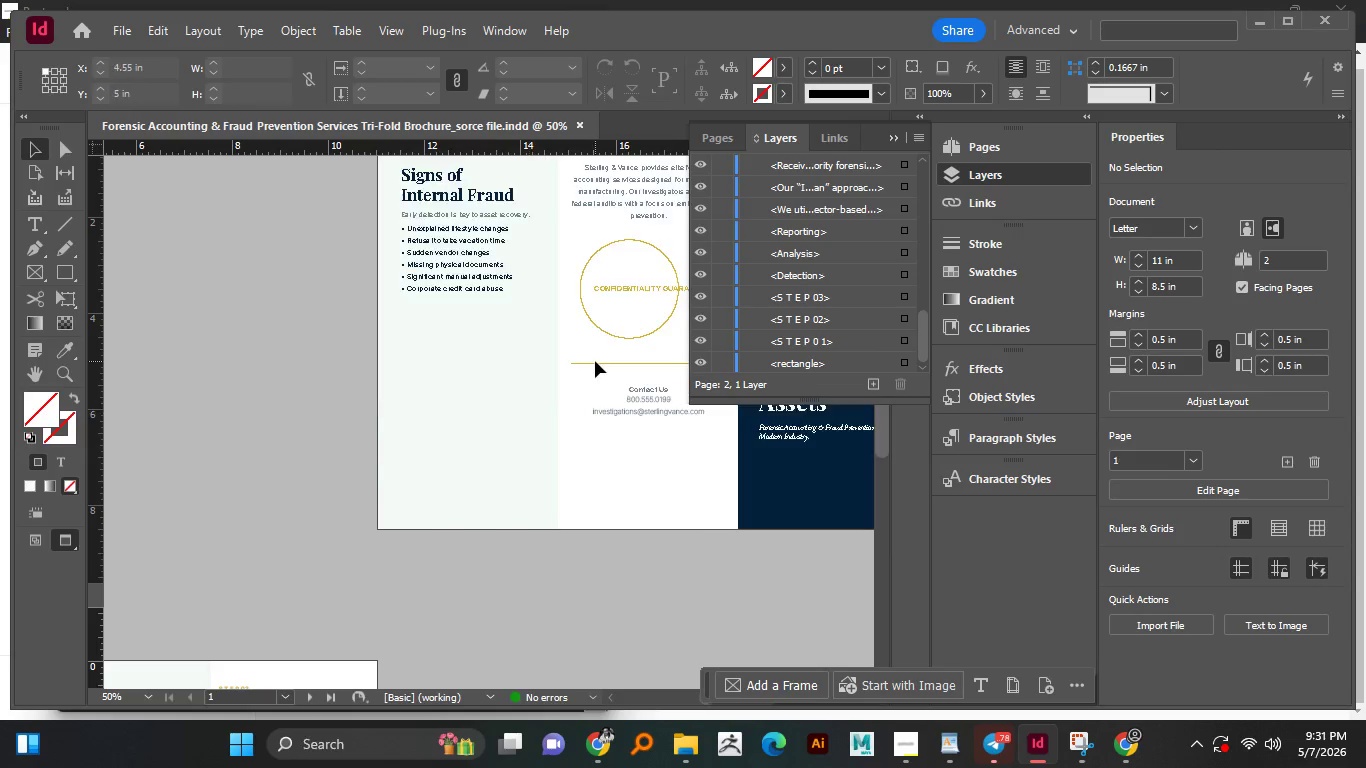 
key(Space)
 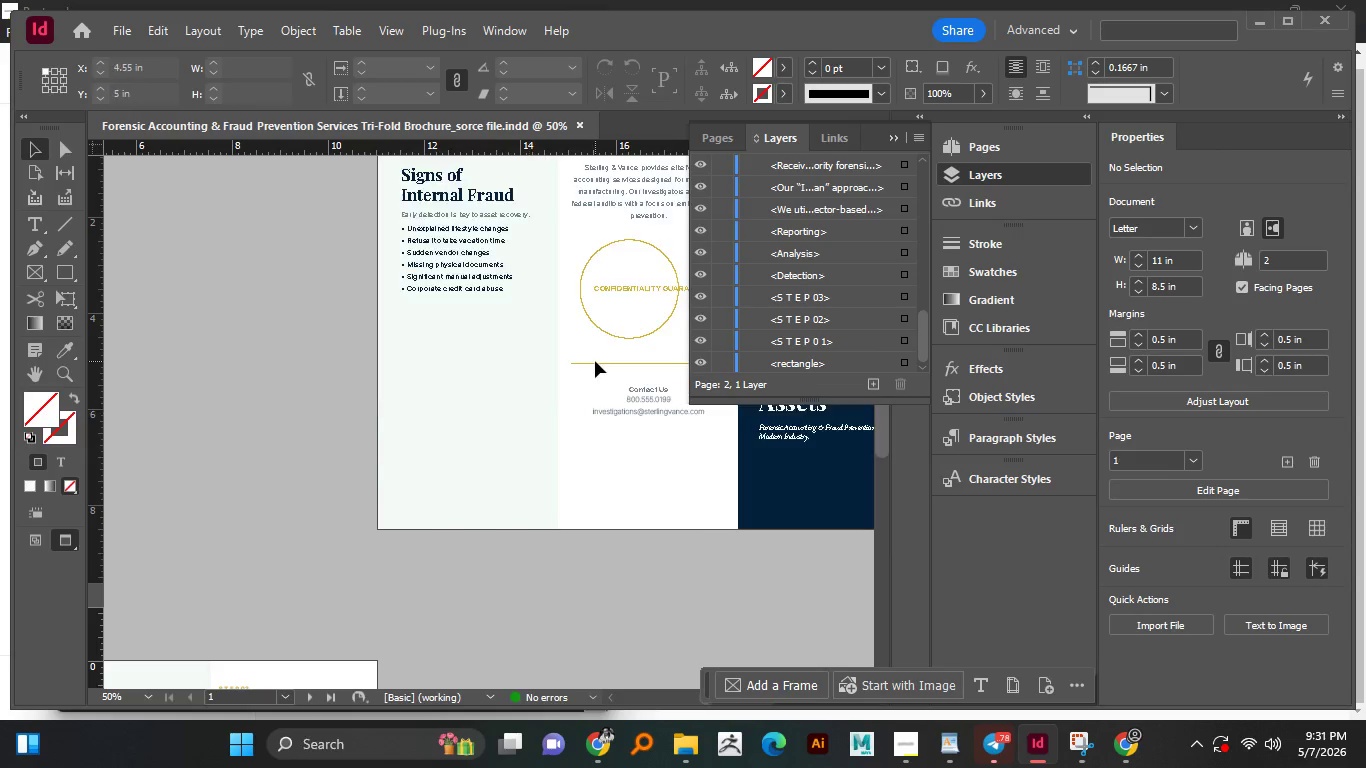 
key(Space)
 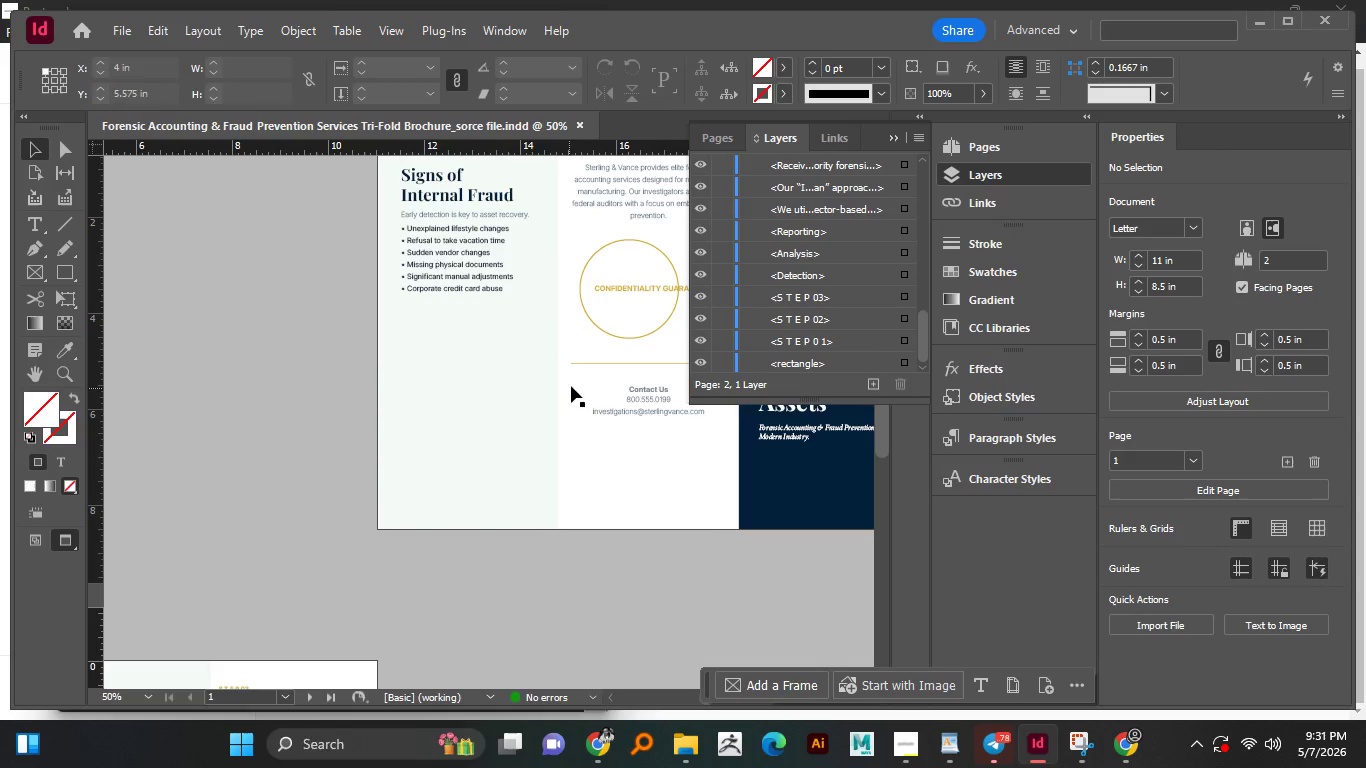 
hold_key(key=Space, duration=1.03)
 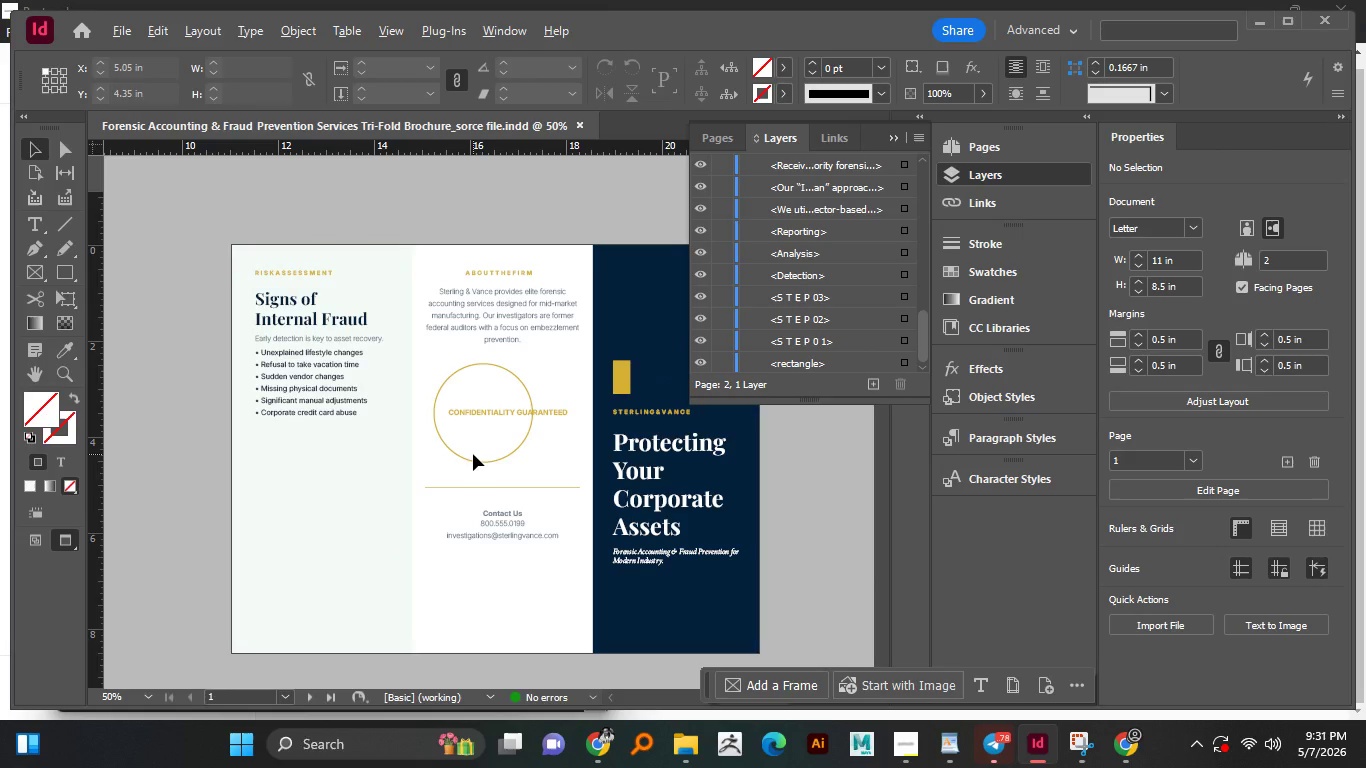 
left_click_drag(start_coordinate=[603, 371], to_coordinate=[457, 511])
 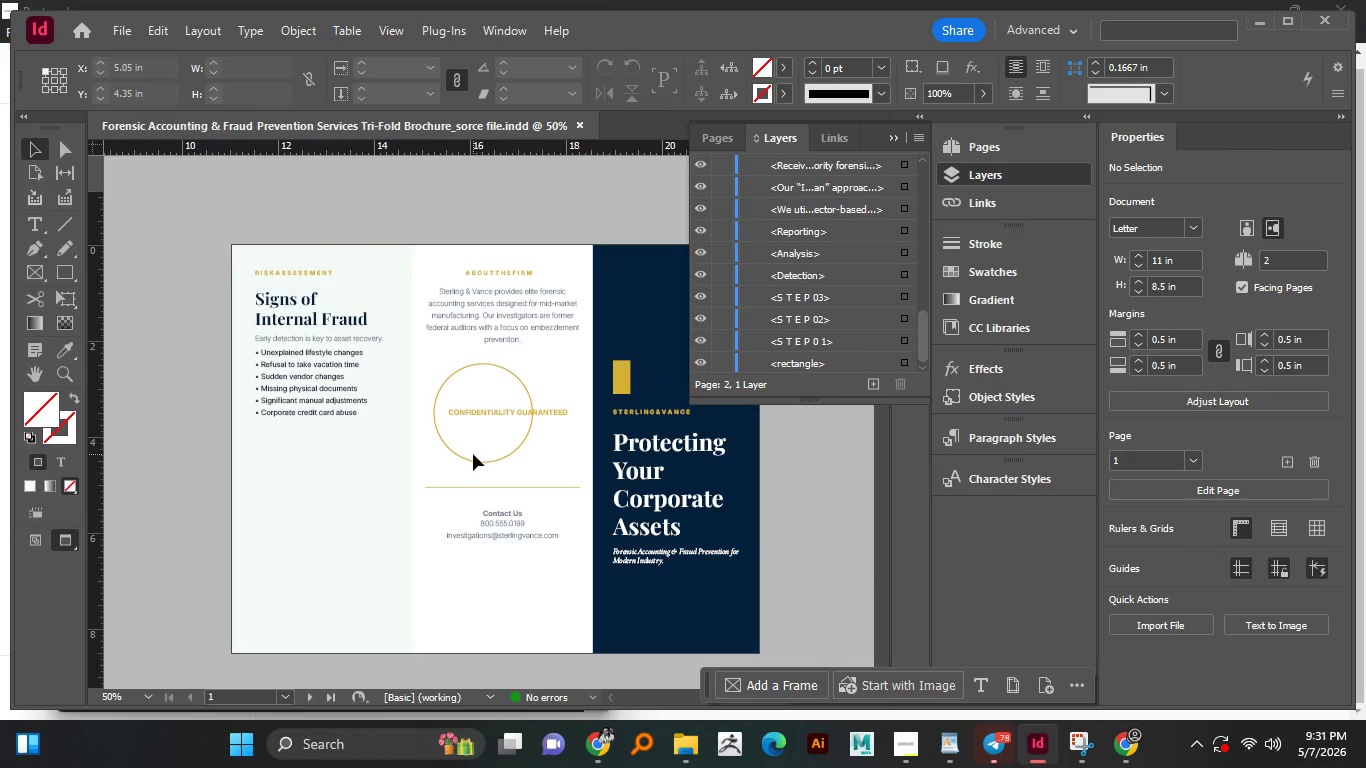 
hold_key(key=AltLeft, duration=1.51)
scroll: coordinate [473, 454], scroll_direction: up, amount: 1.0
 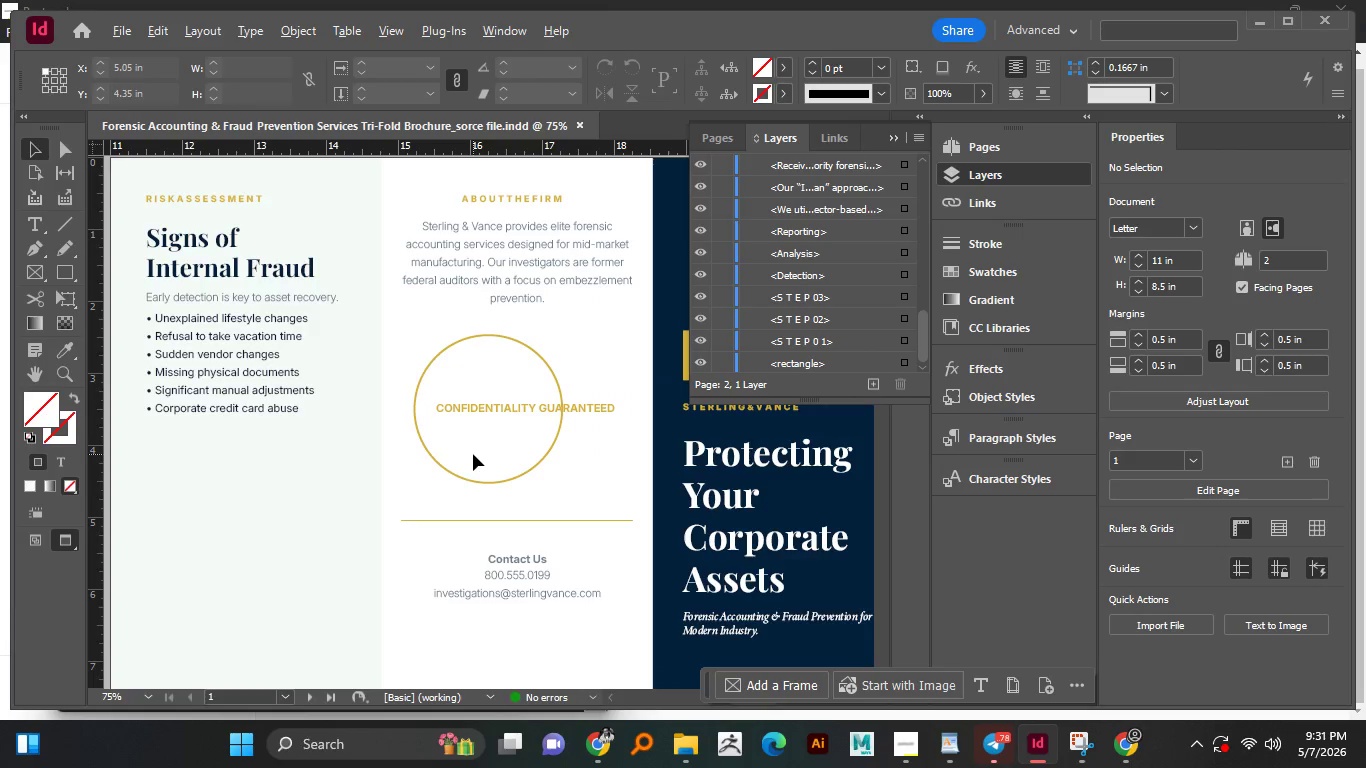 
key(Alt+AltLeft)
 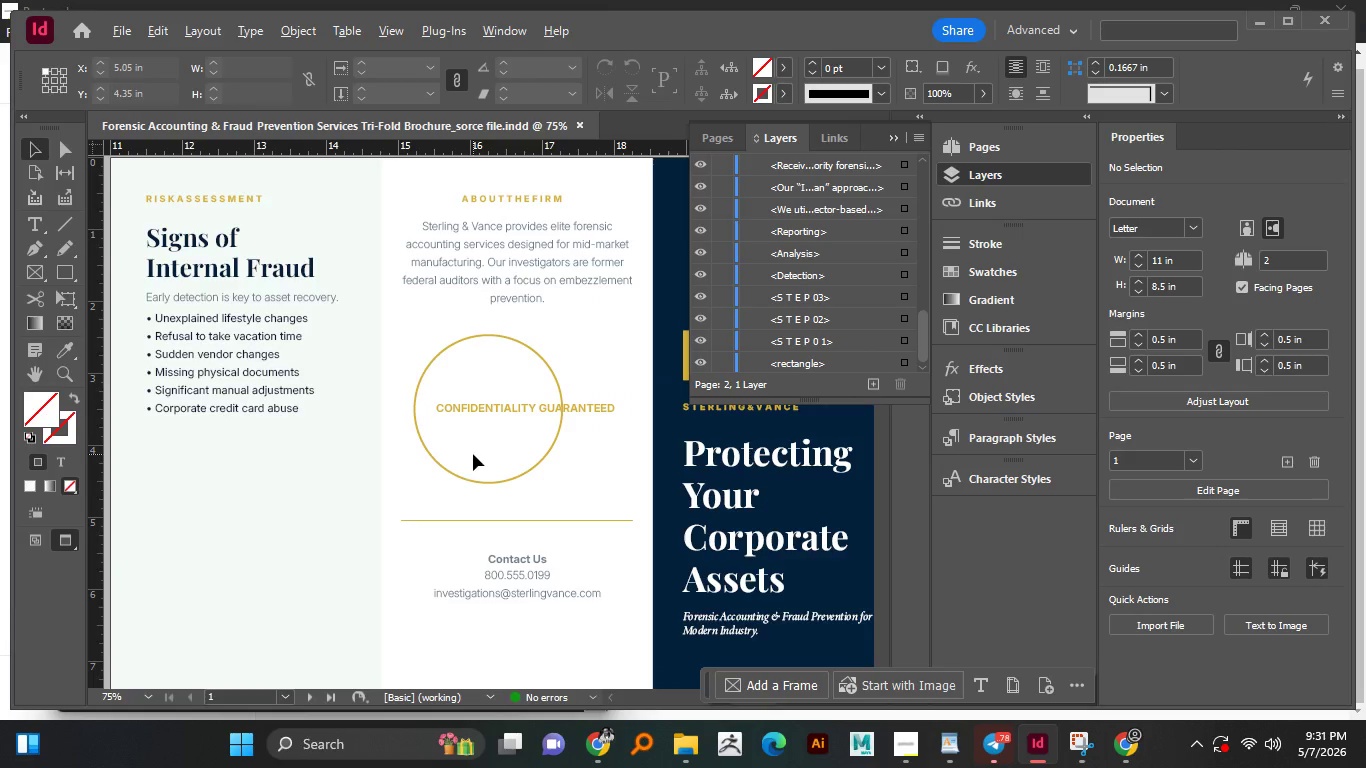 
key(Alt+AltLeft)
 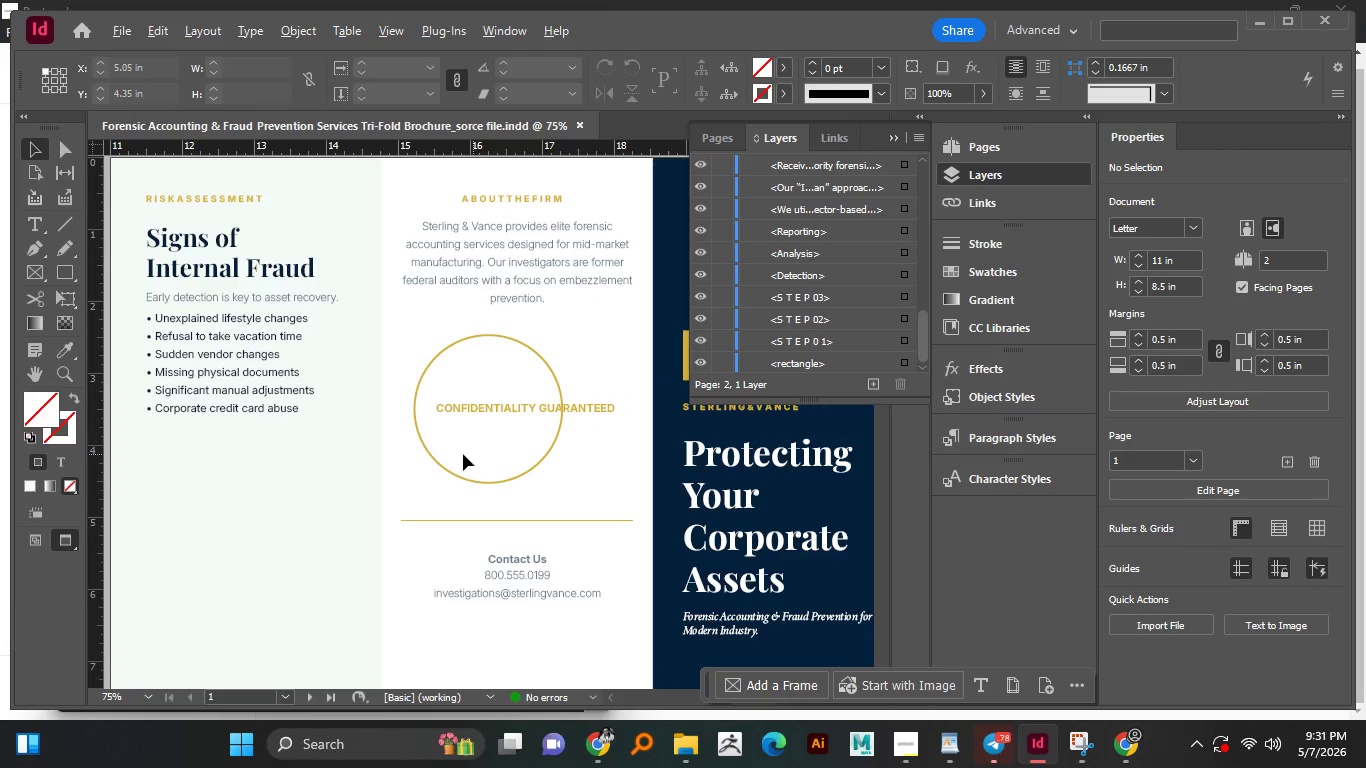 
key(Alt+AltLeft)
 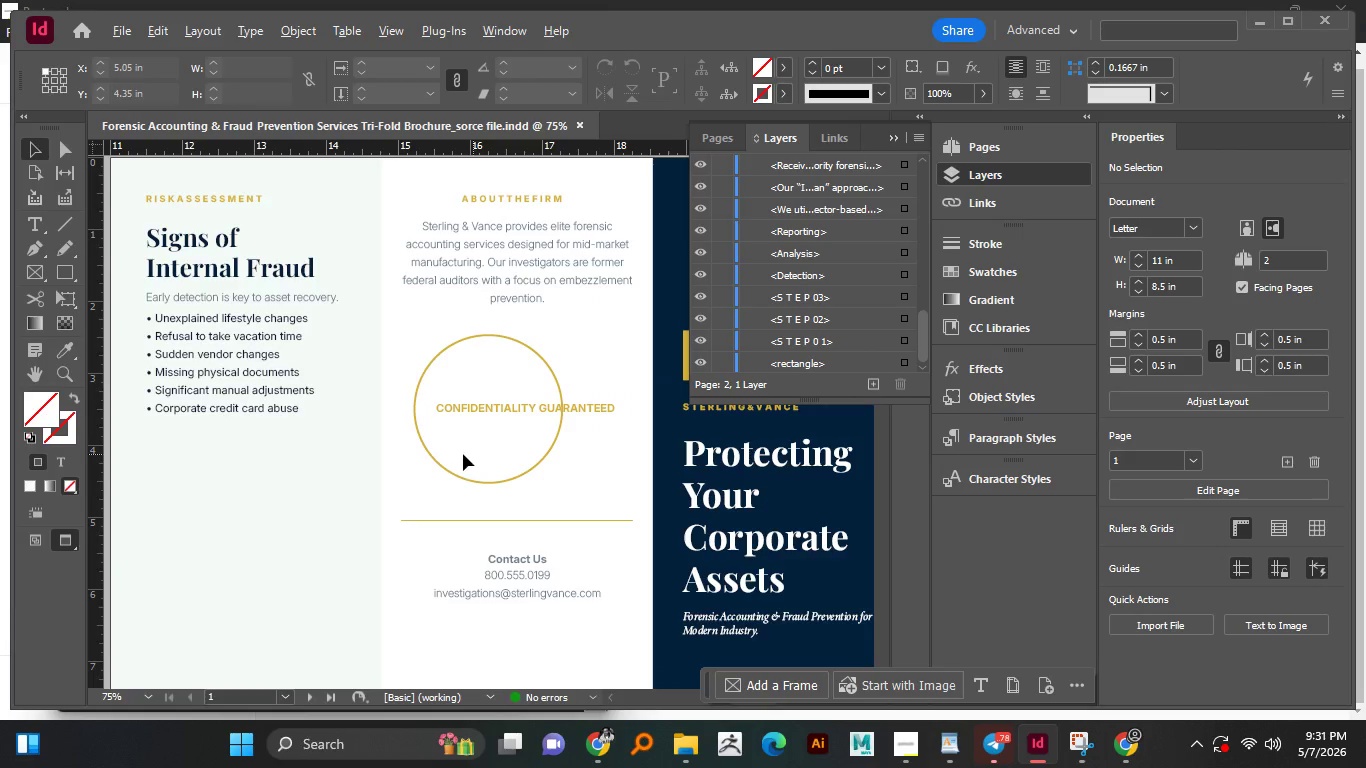 
key(Alt+AltLeft)
 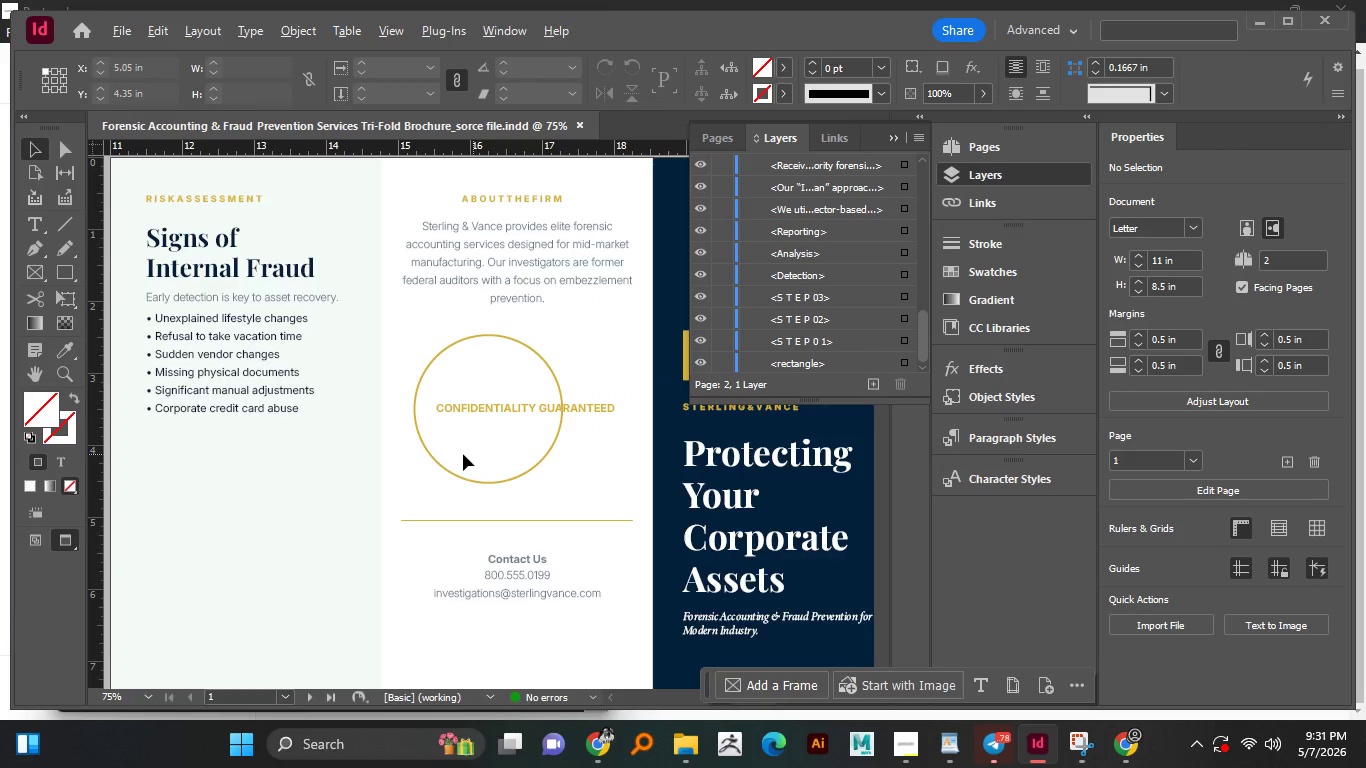 
key(Alt+AltLeft)
 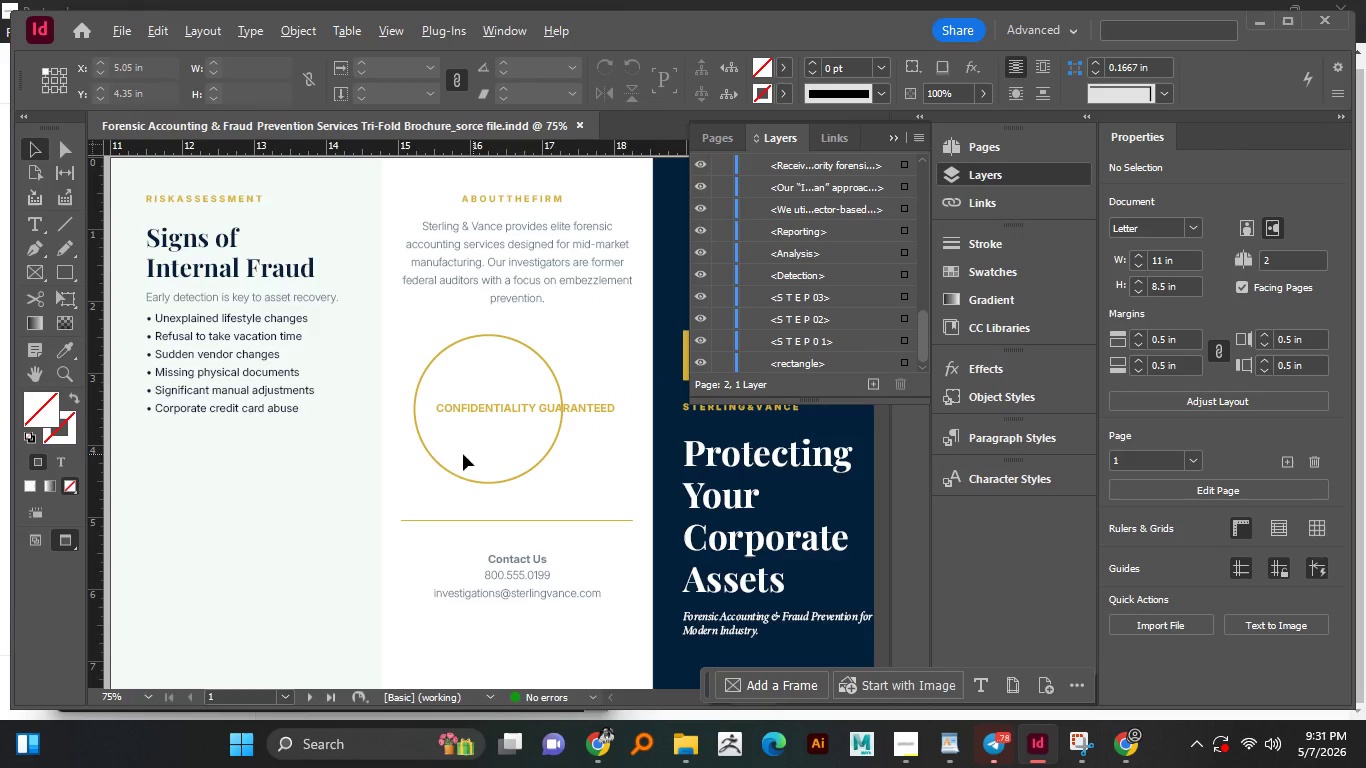 
key(Alt+AltLeft)
 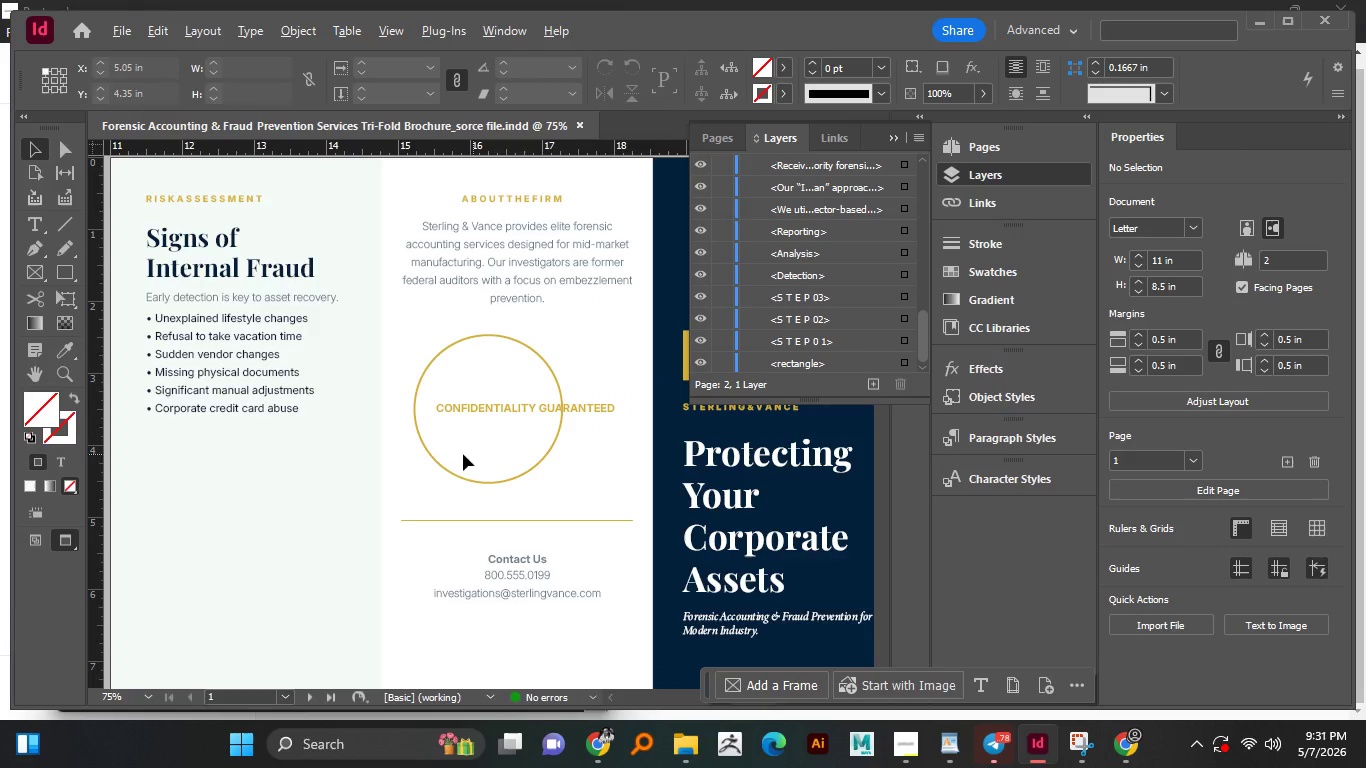 
key(Alt+AltLeft)
 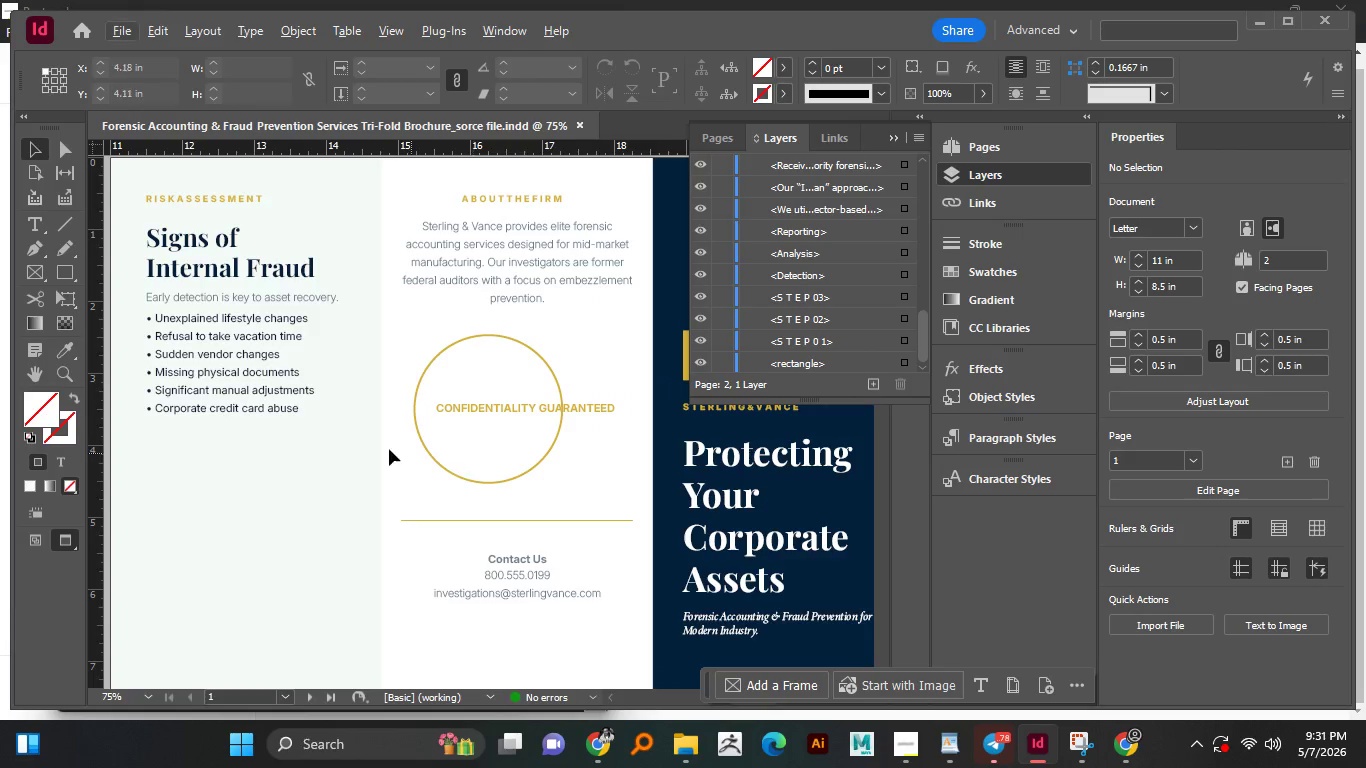 
key(Alt+AltLeft)
 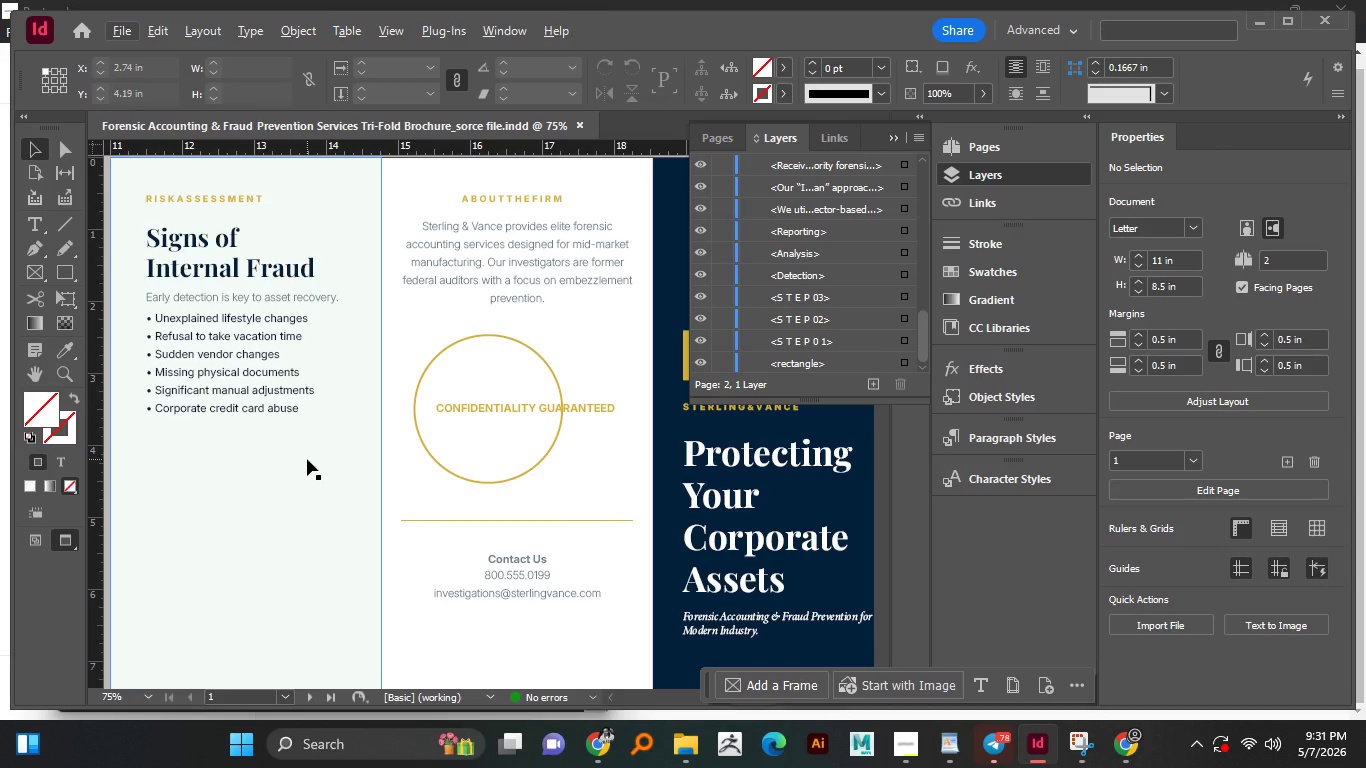 
hold_key(key=AltLeft, duration=1.25)
left_click_drag(start_coordinate=[276, 458], to_coordinate=[286, 458])
 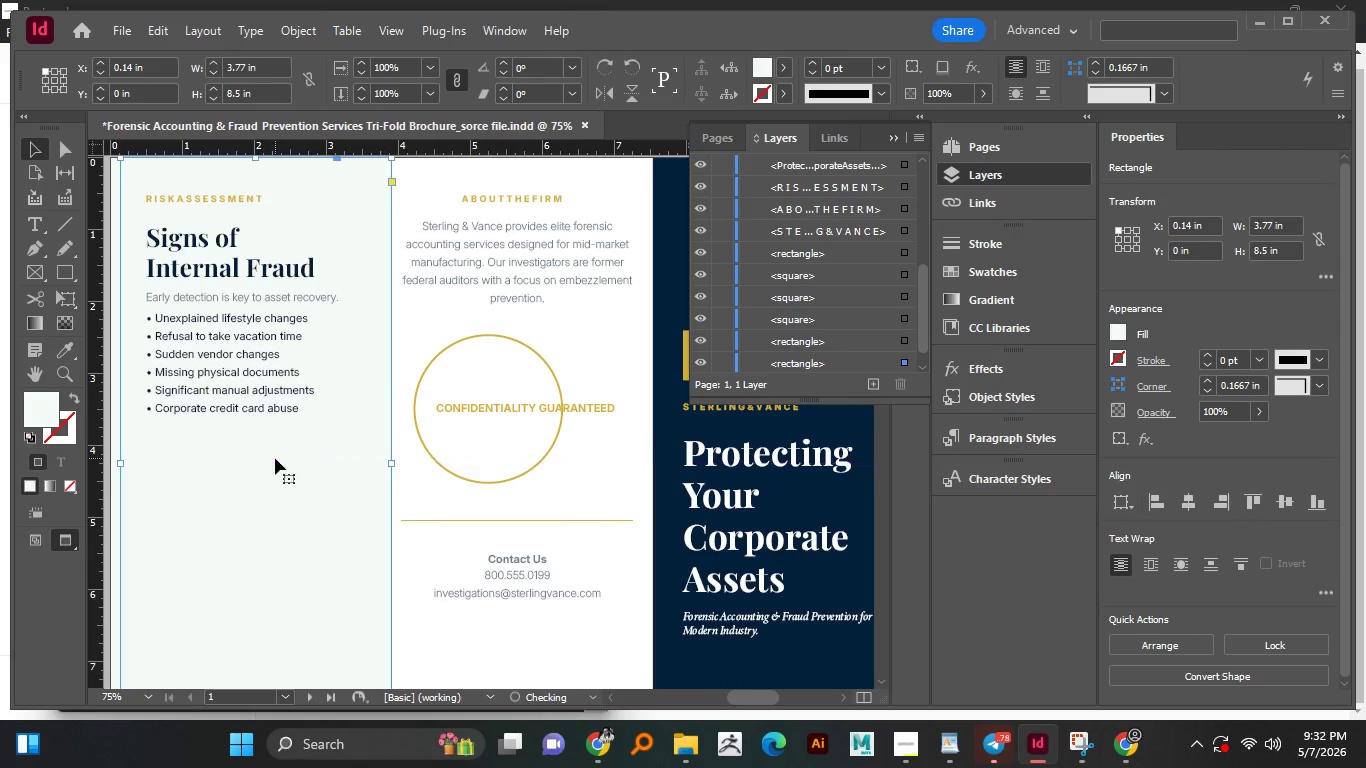 
key(Control+Z)
 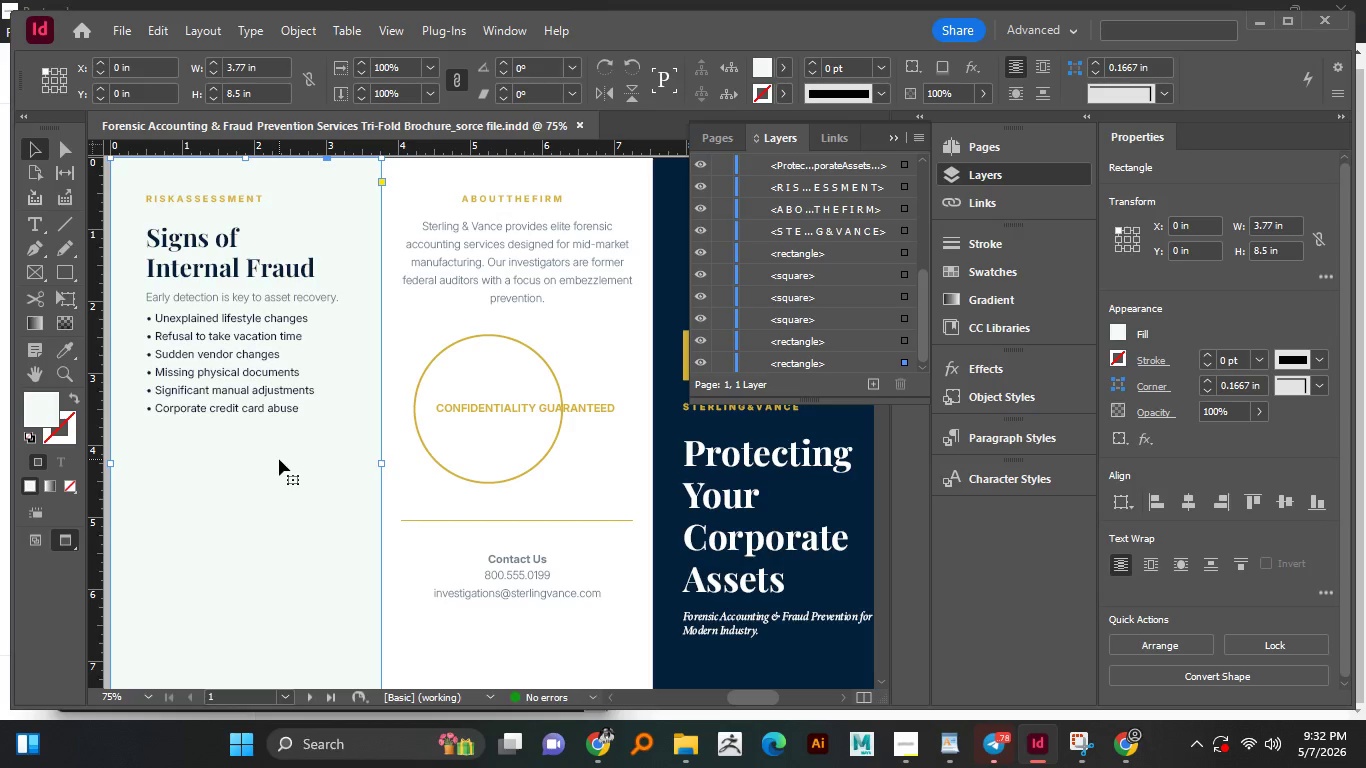 
wait(27.75)
 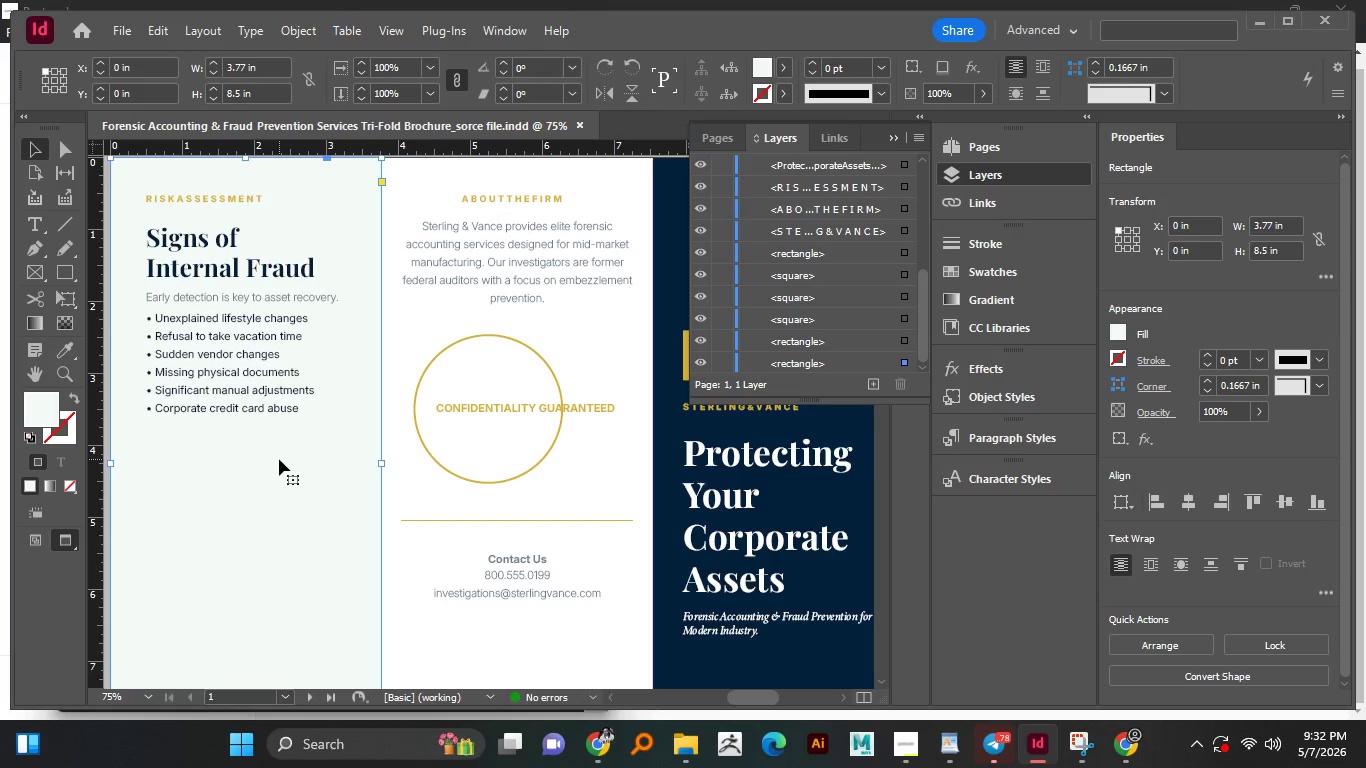 
double_click([168, 204])
 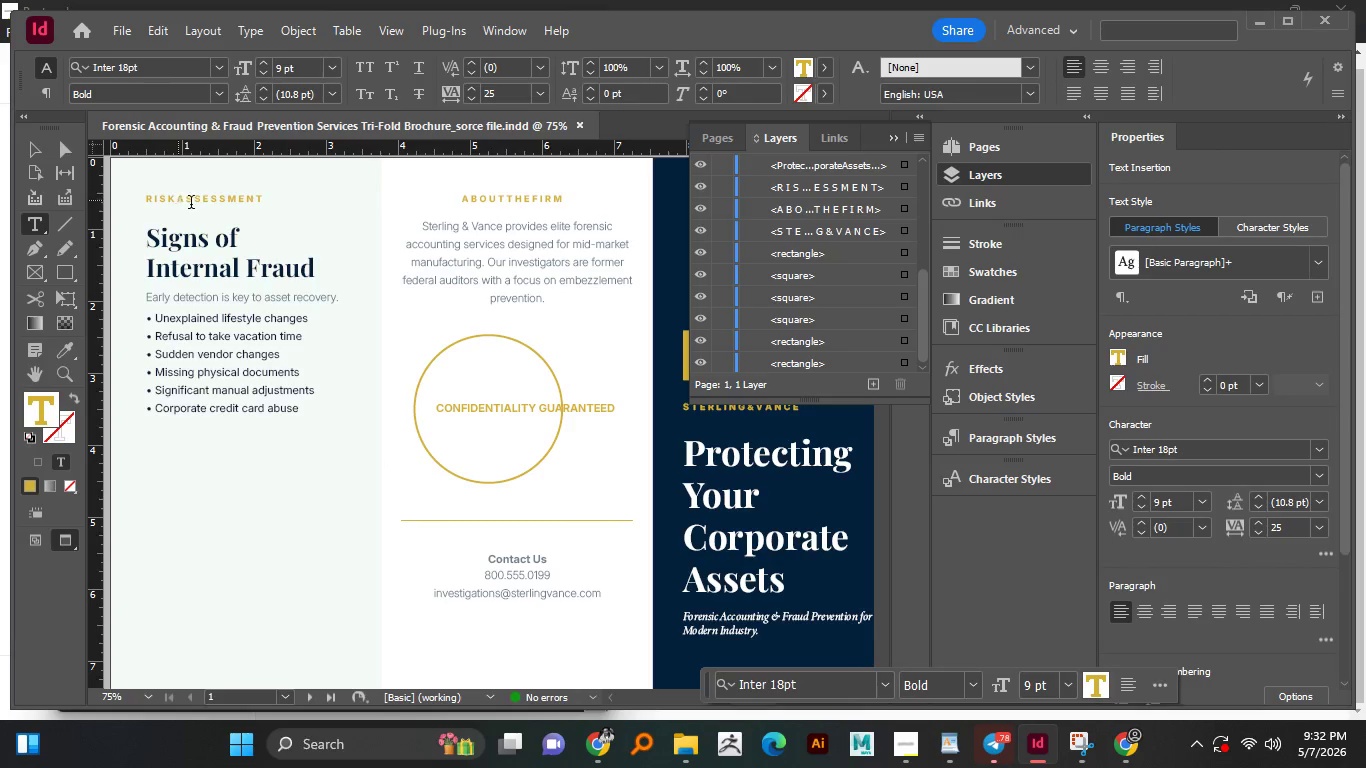 
key(Space)
 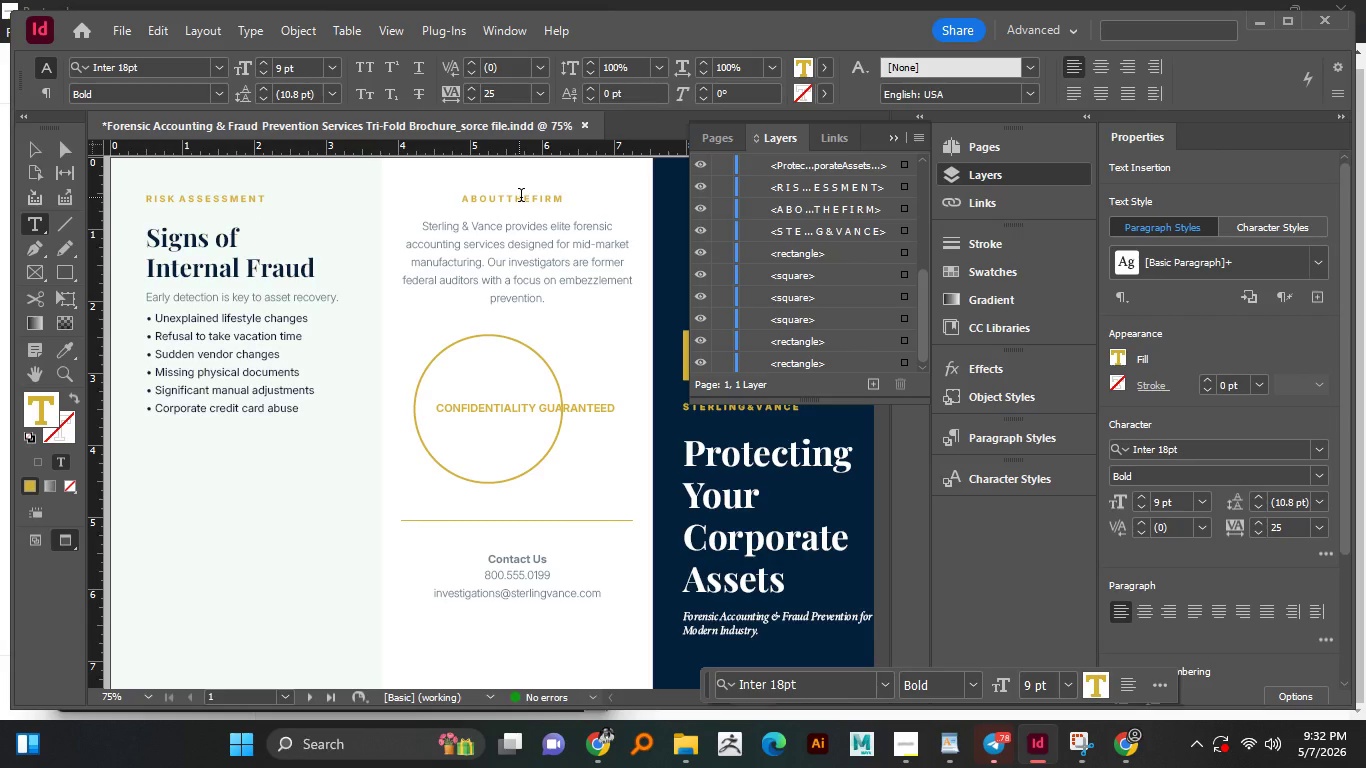 
left_click([508, 197])
 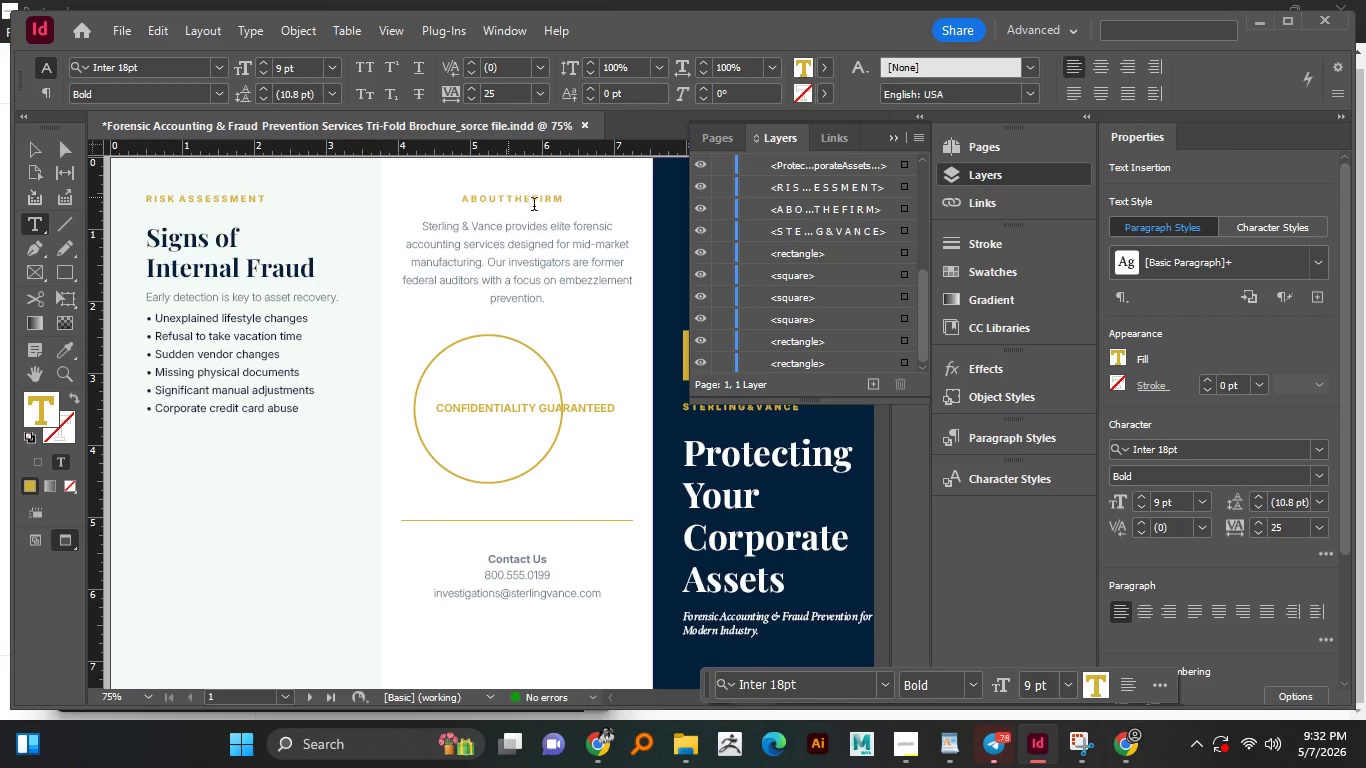 
key(Space)
 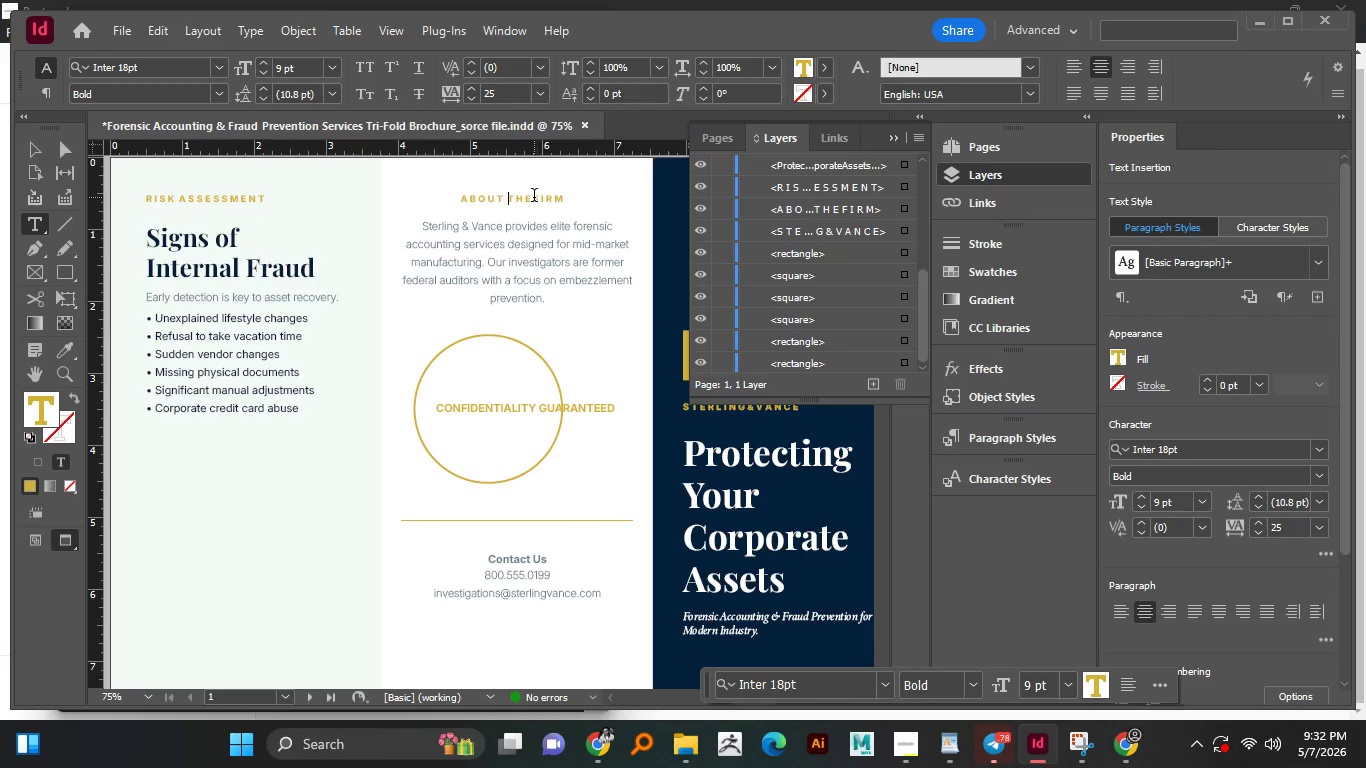 
key(Space)
 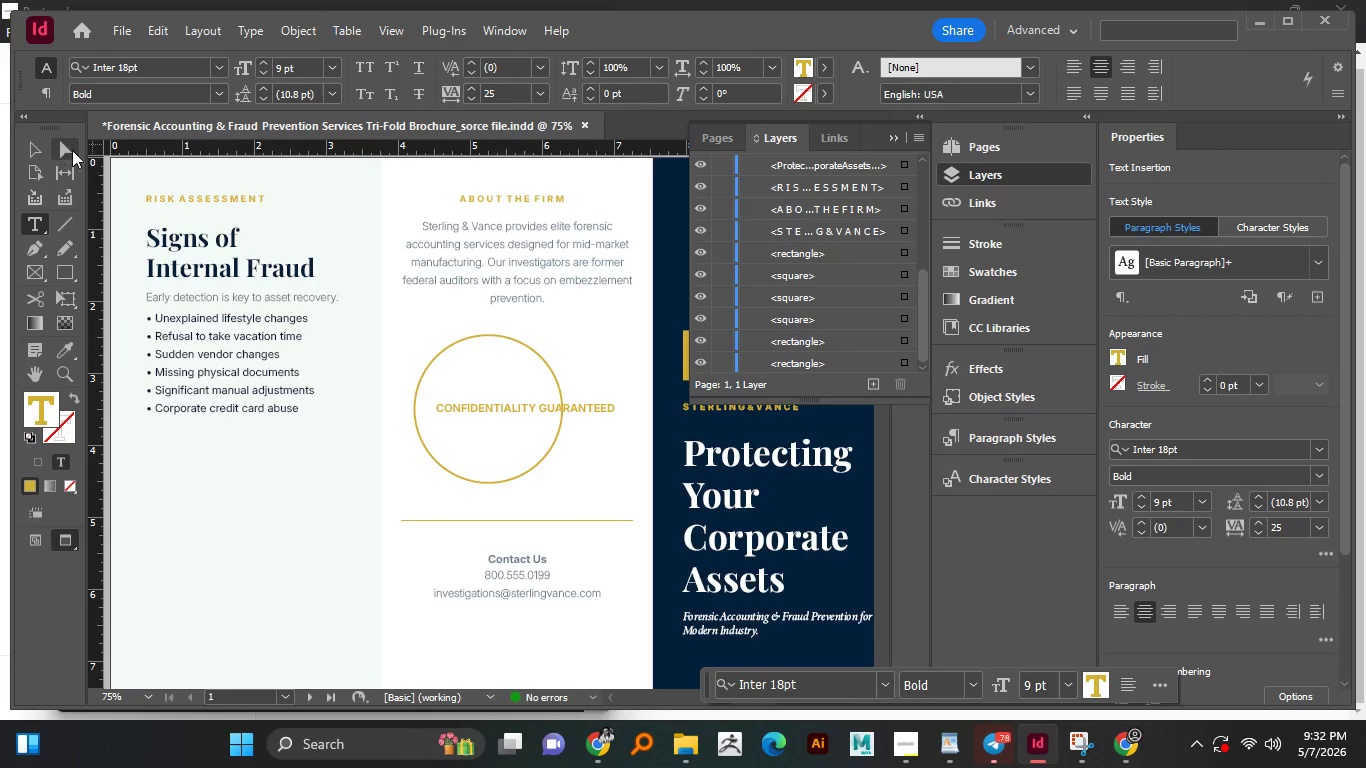 
left_click([41, 149])
 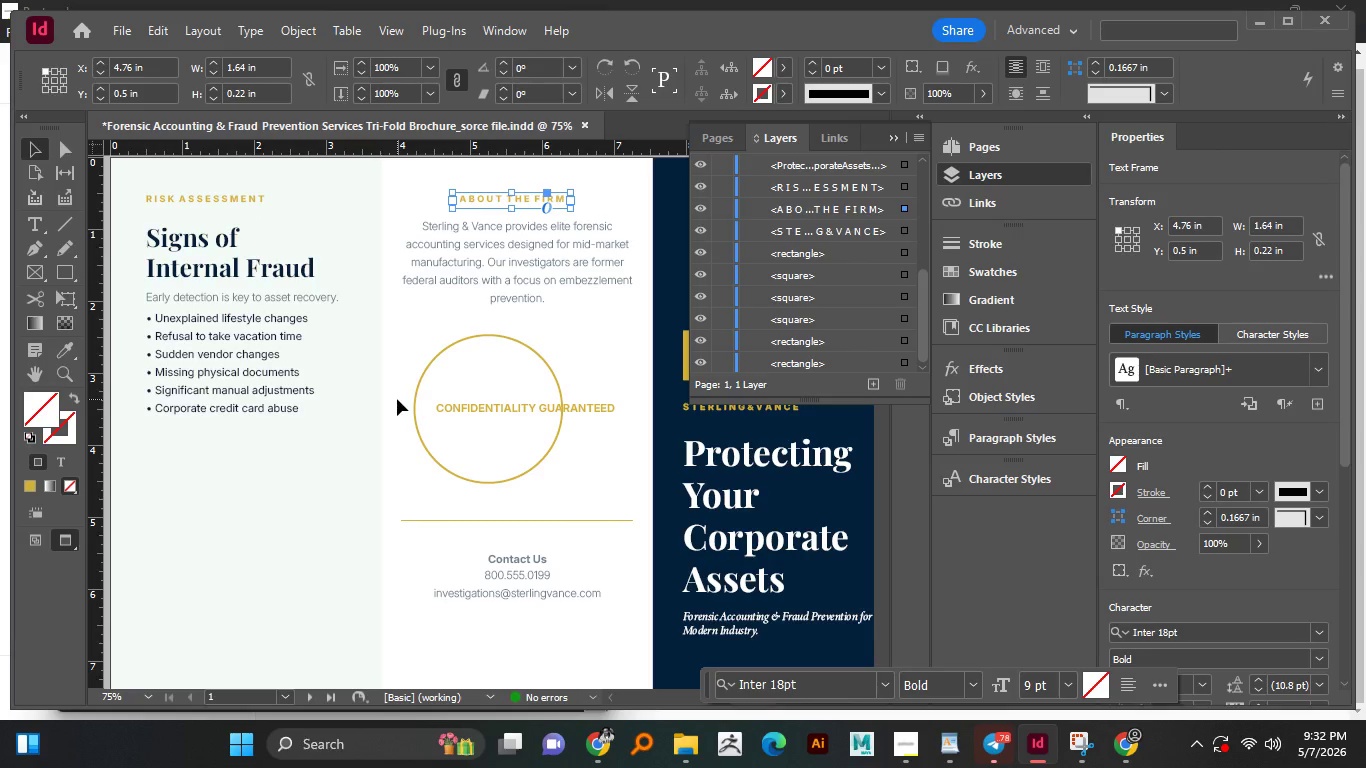 
hold_key(key=Space, duration=0.86)
 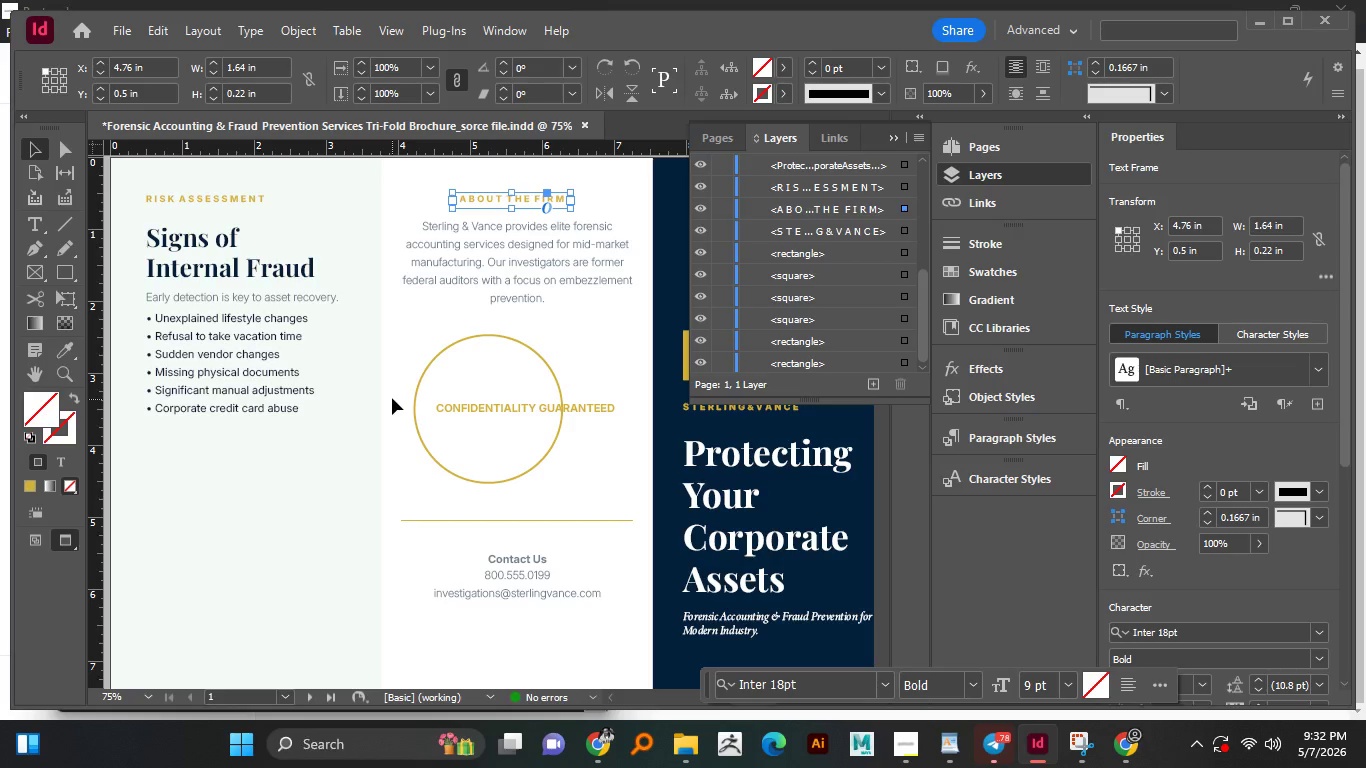 
hold_key(key=Space, duration=1.5)
 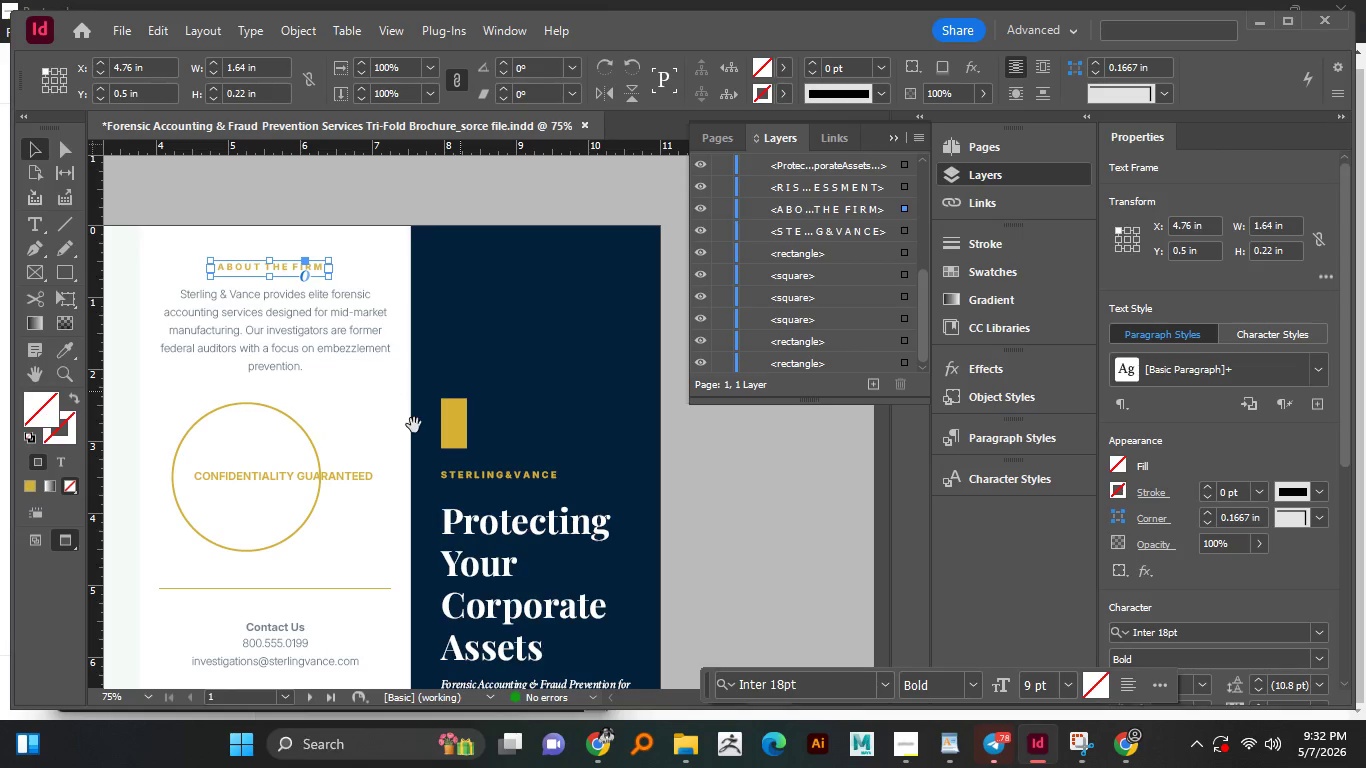 
left_click_drag(start_coordinate=[426, 337], to_coordinate=[185, 406])
 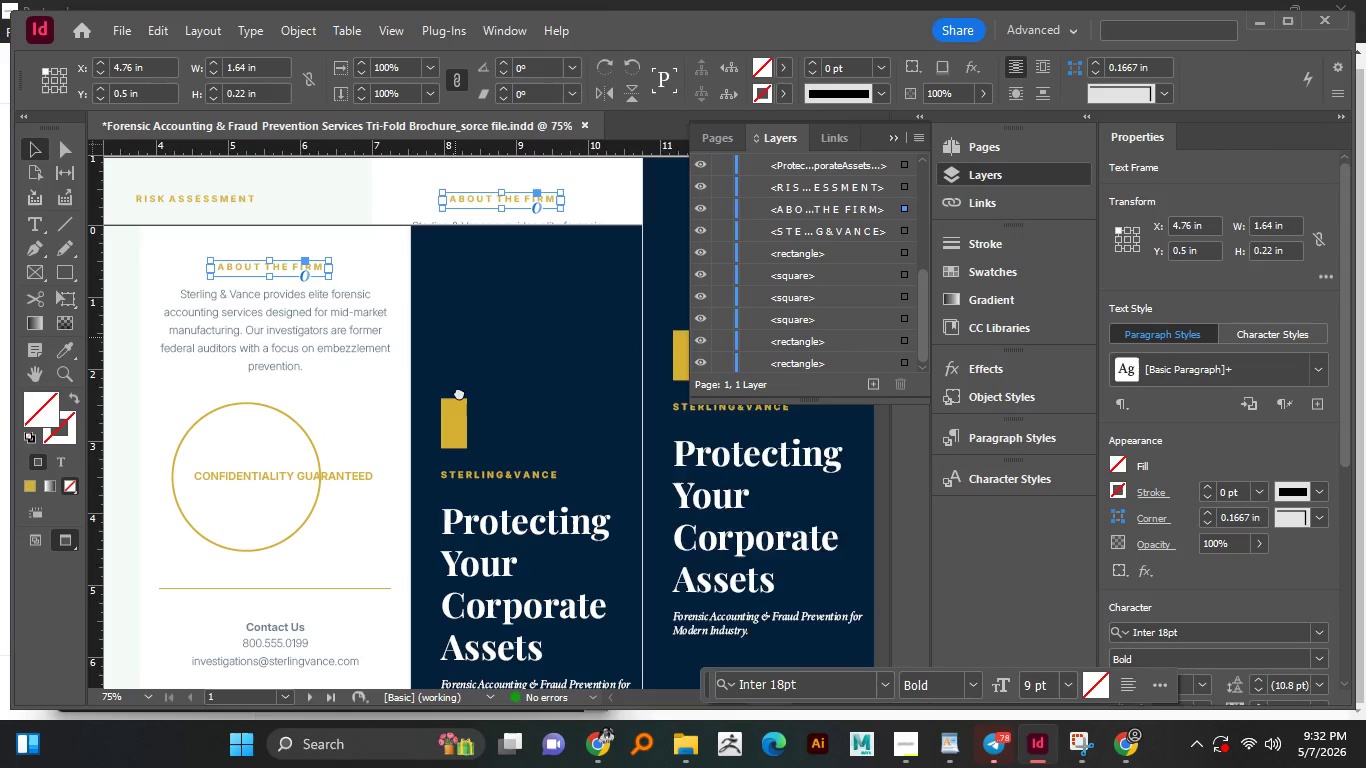 
left_click_drag(start_coordinate=[457, 390], to_coordinate=[386, 379])
 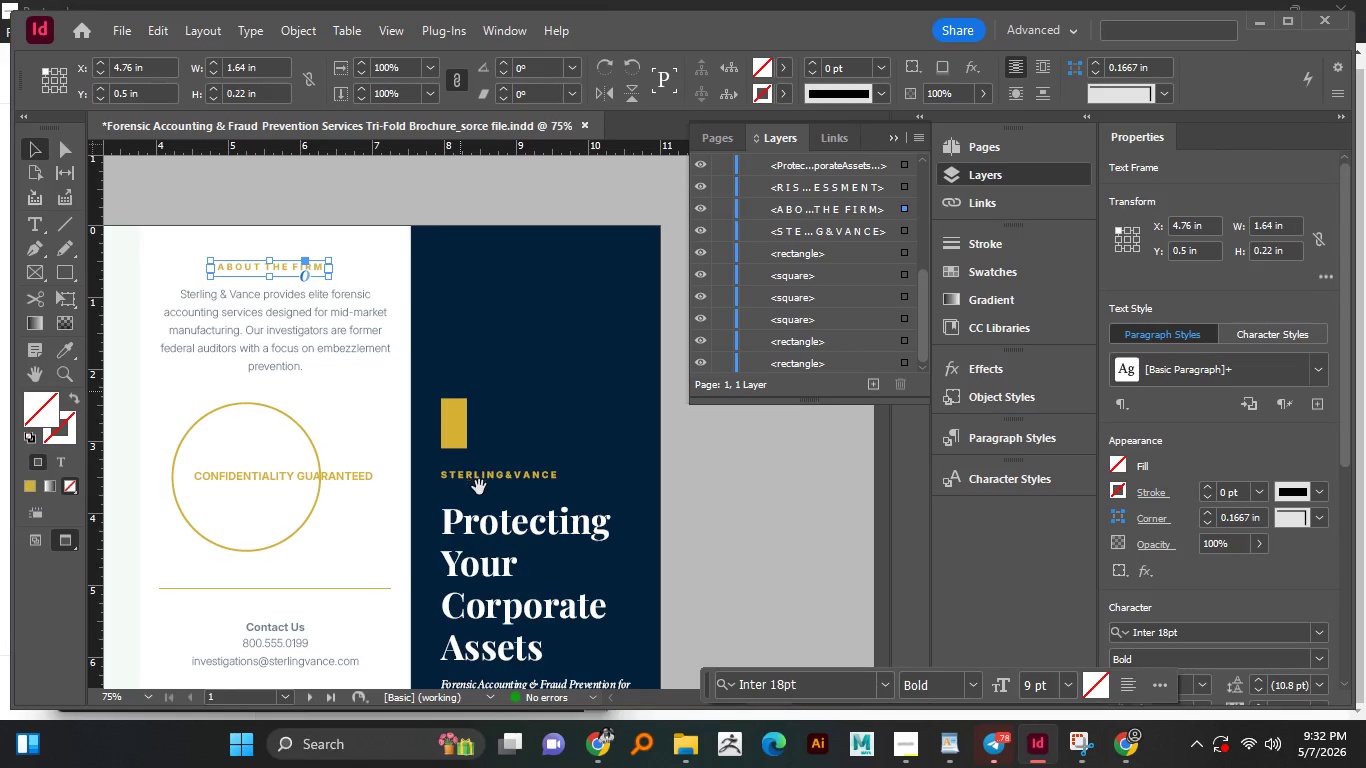 
hold_key(key=Space, duration=0.52)
 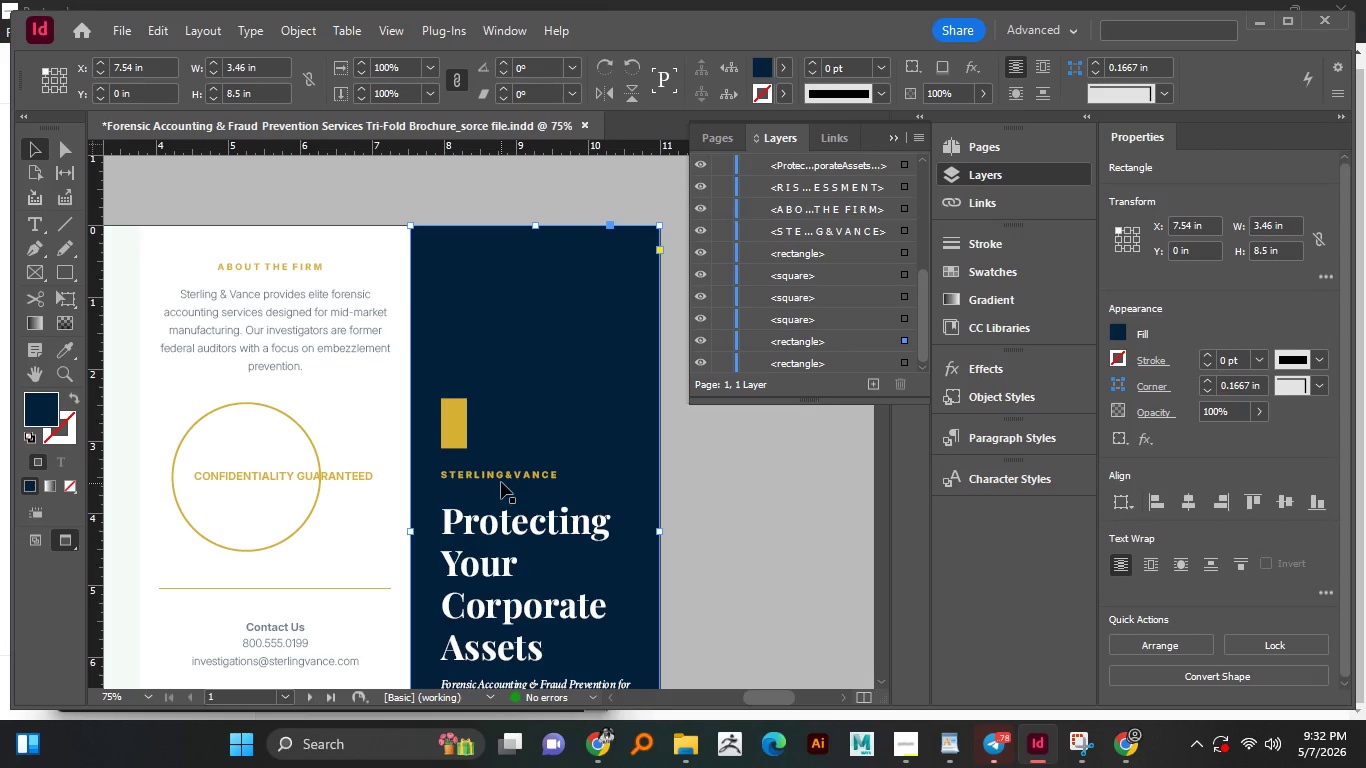 
double_click([501, 482])
 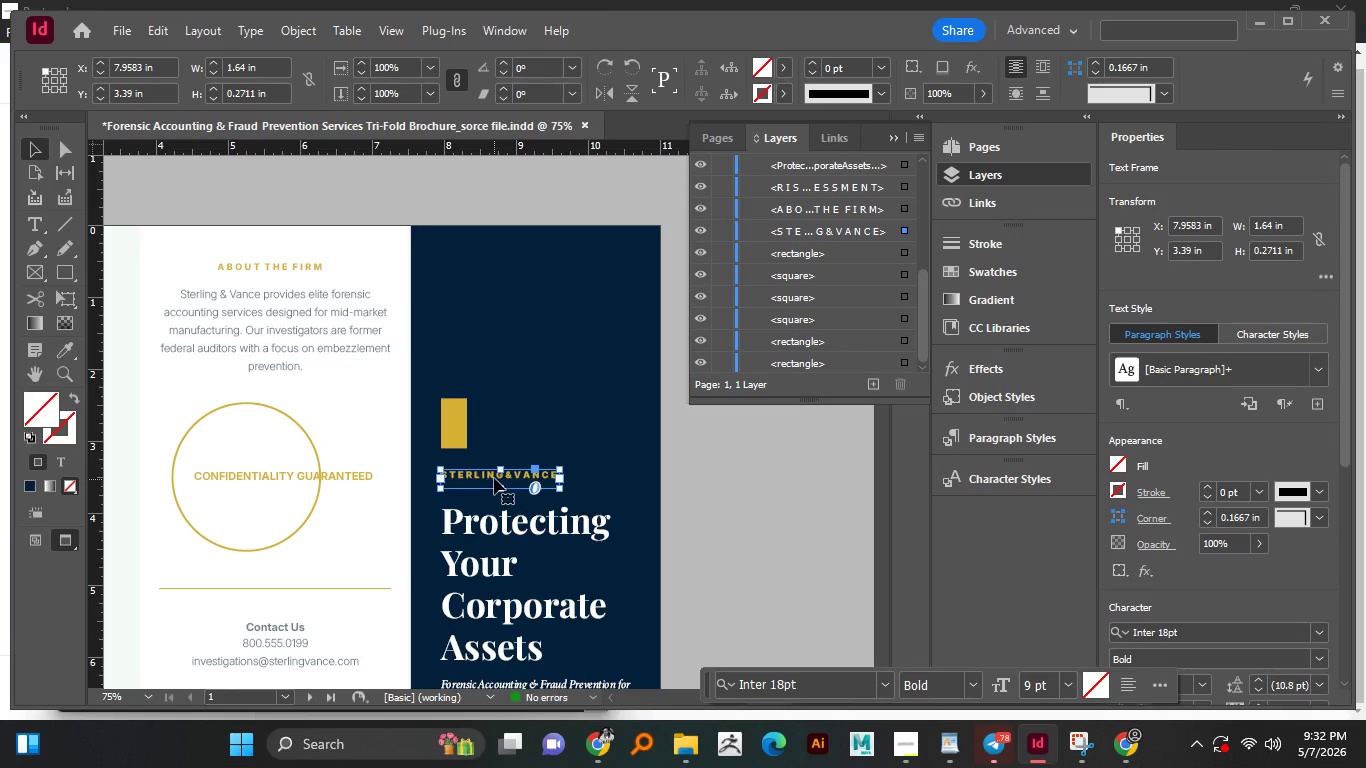 
double_click([494, 478])
 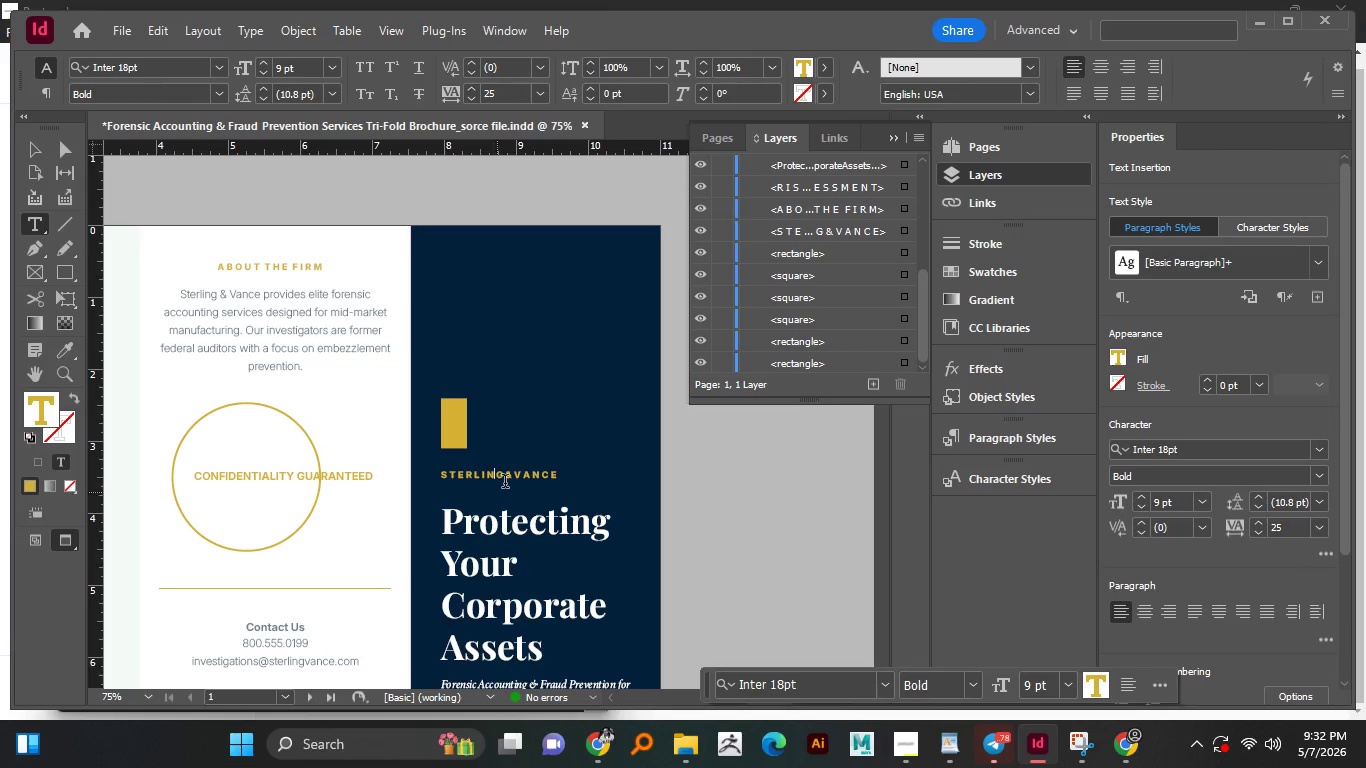 
left_click([509, 477])
 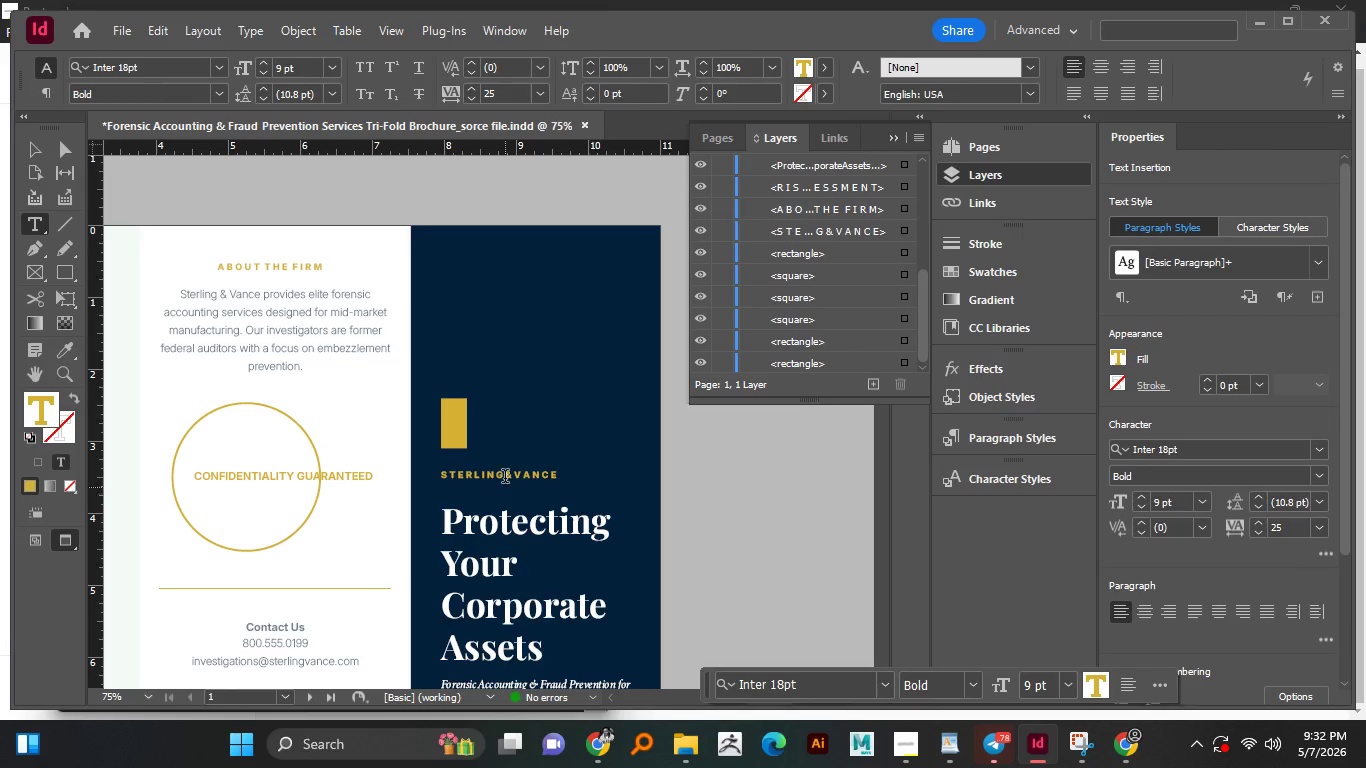 
left_click([505, 474])
 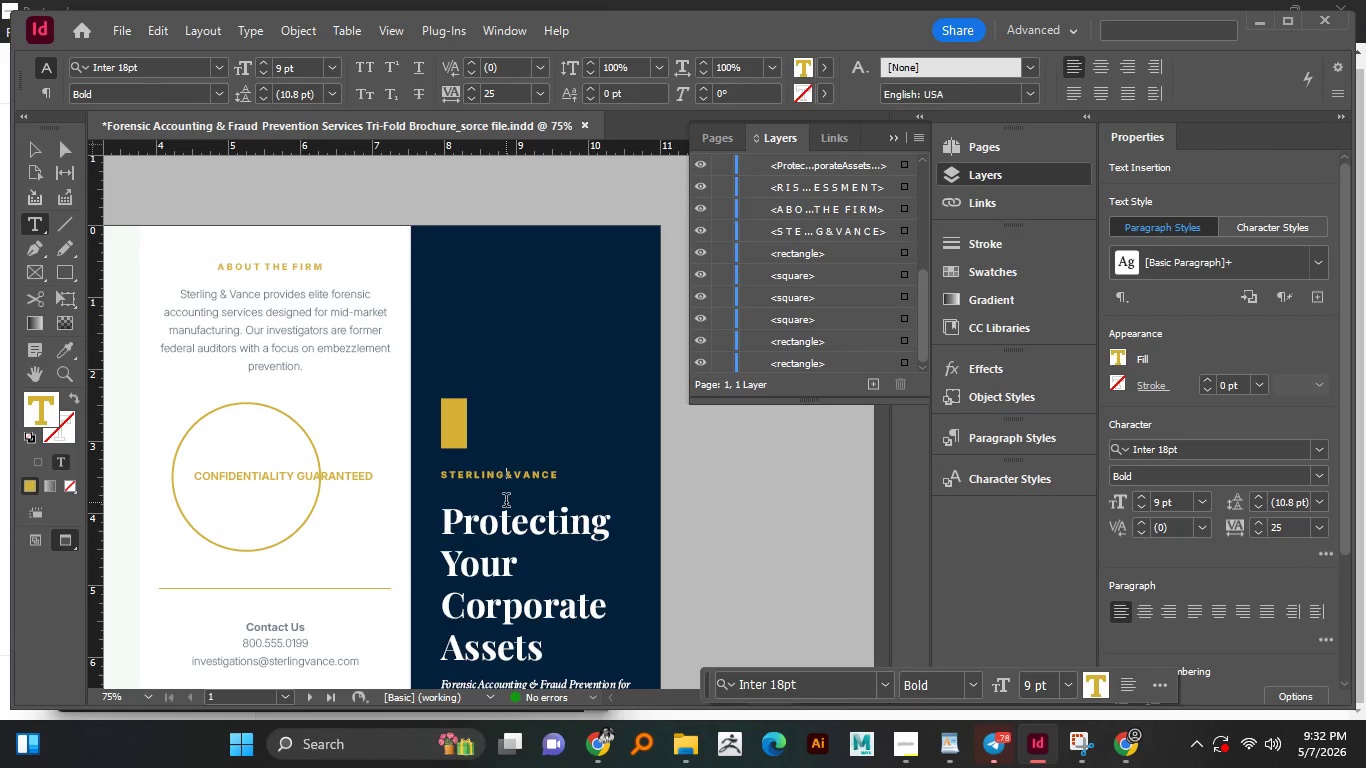 
key(Space)
 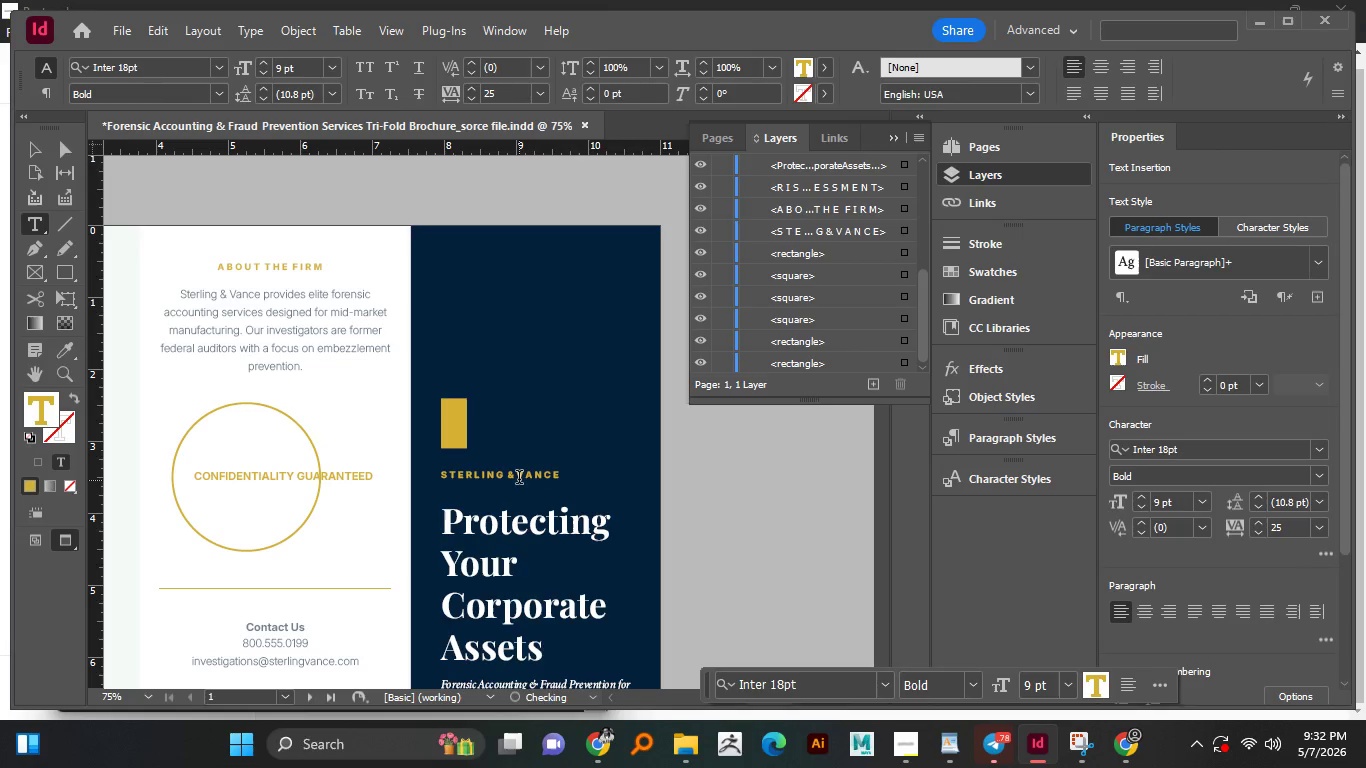 
left_click([519, 478])
 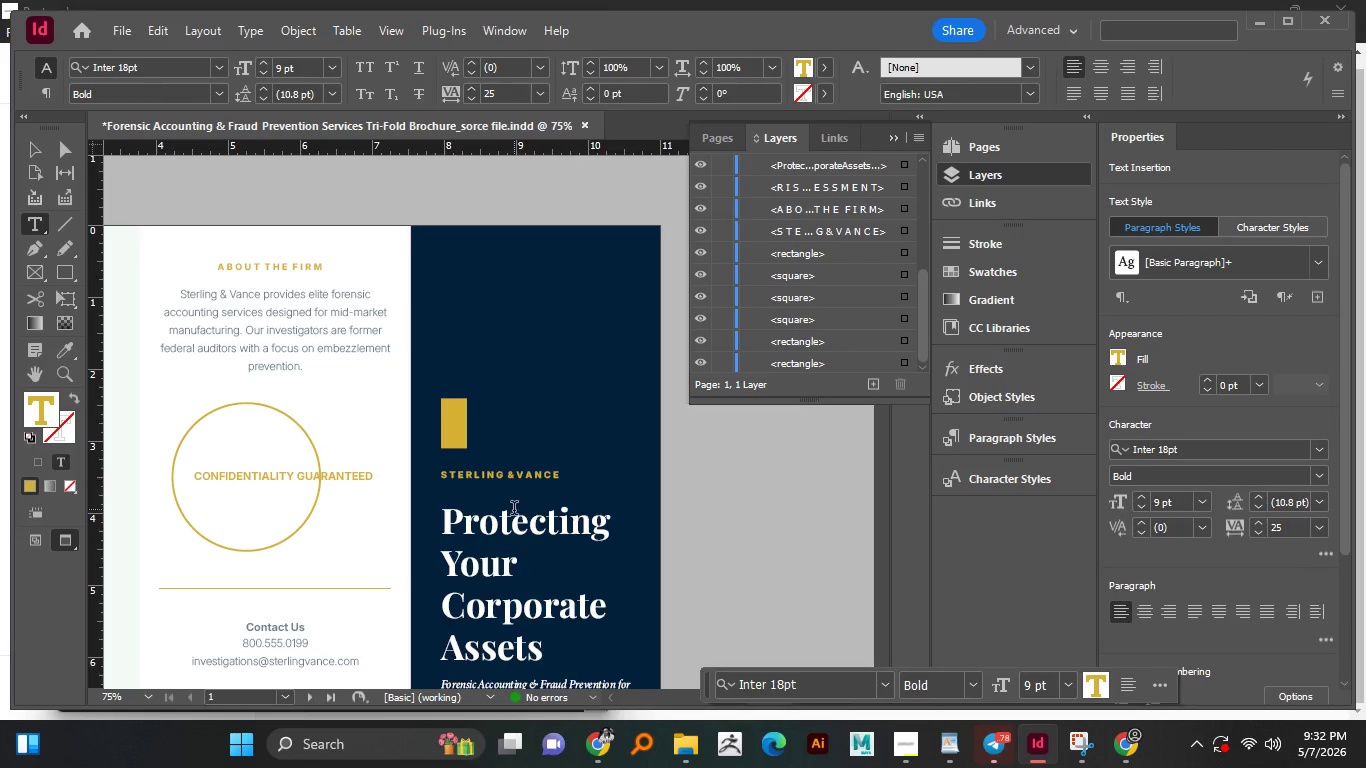 
key(Space)
 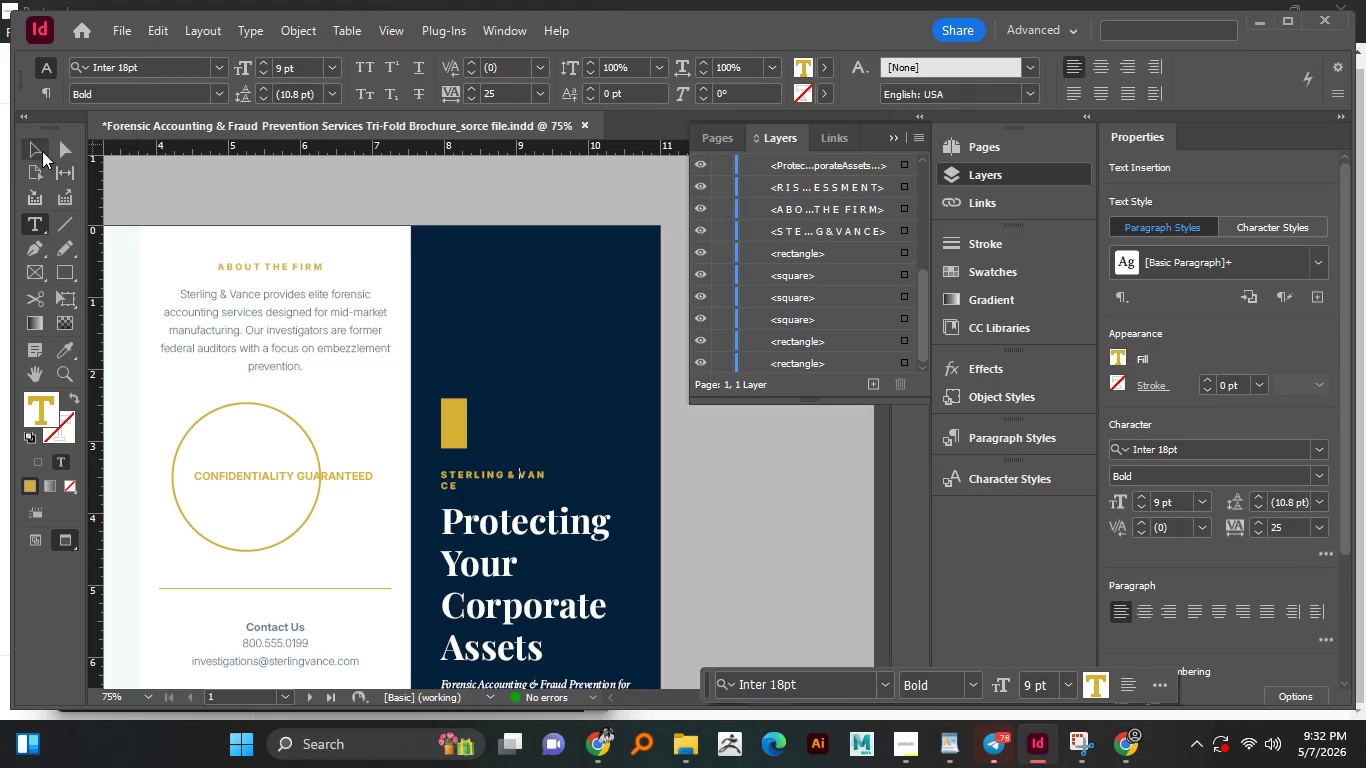 
left_click([31, 149])
 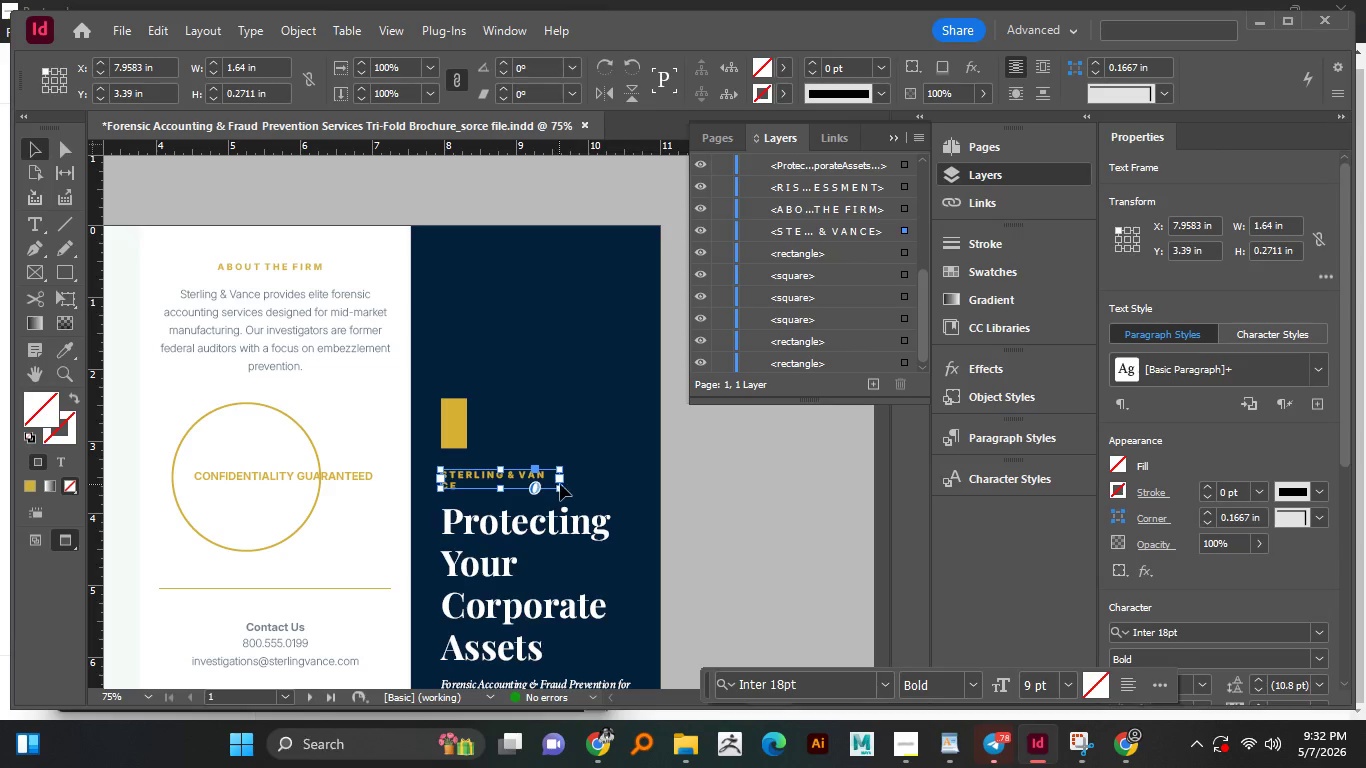 
left_click_drag(start_coordinate=[561, 488], to_coordinate=[581, 486])
 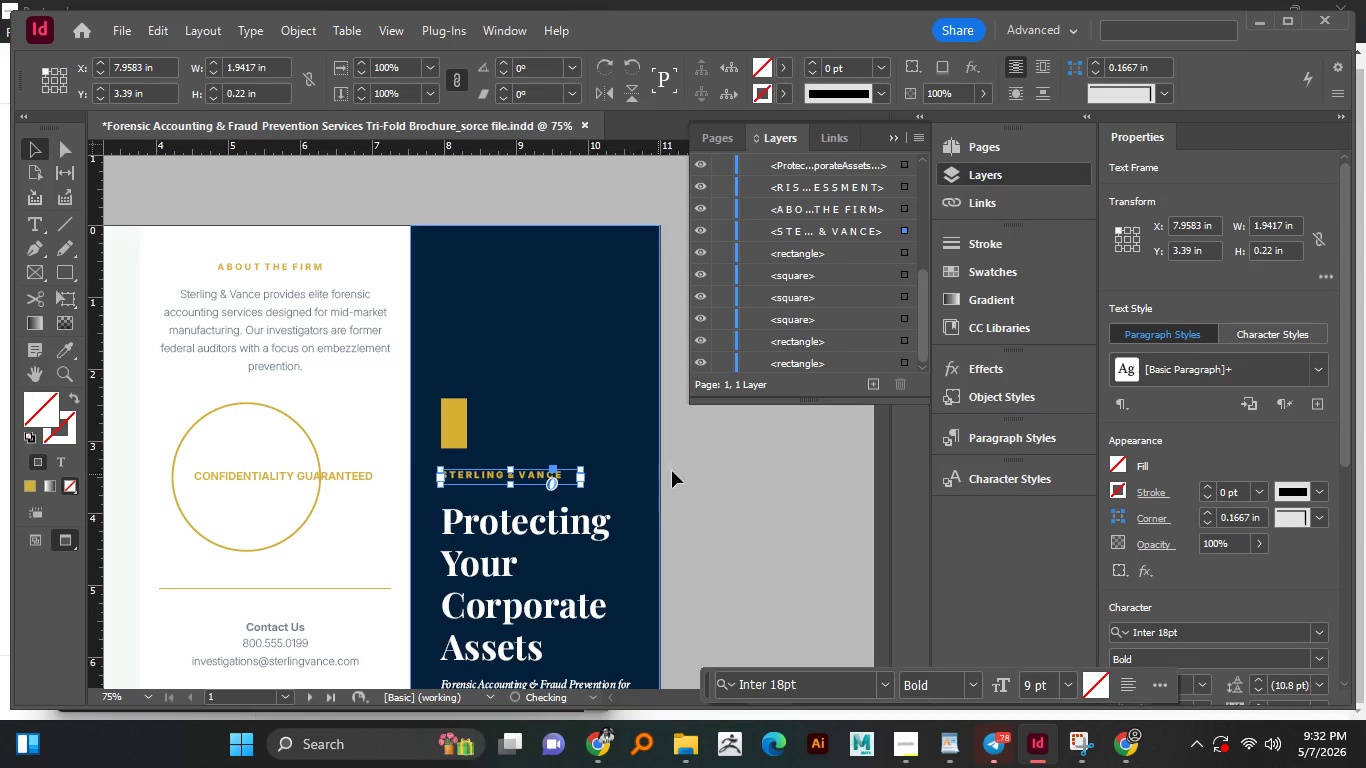 
left_click([713, 466])
 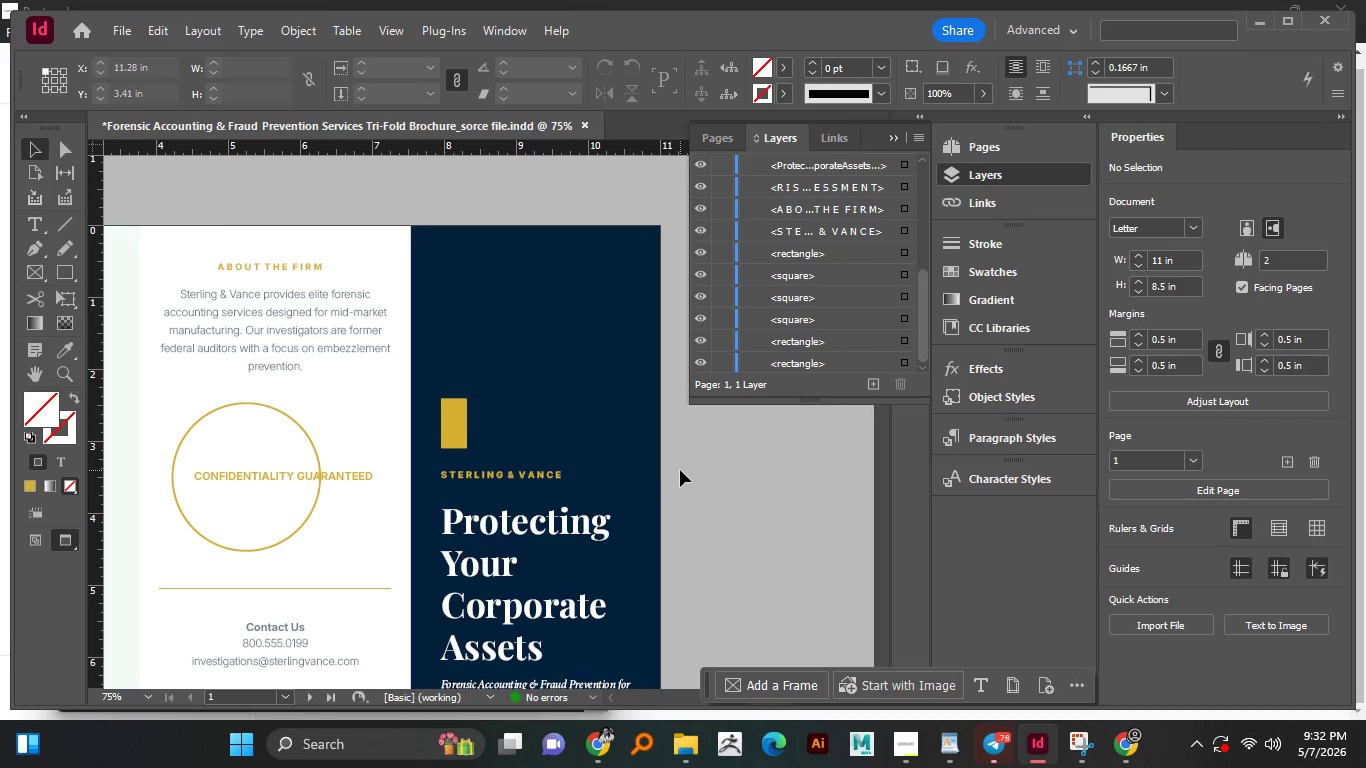 
scroll: coordinate [680, 470], scroll_direction: down, amount: 6.0
 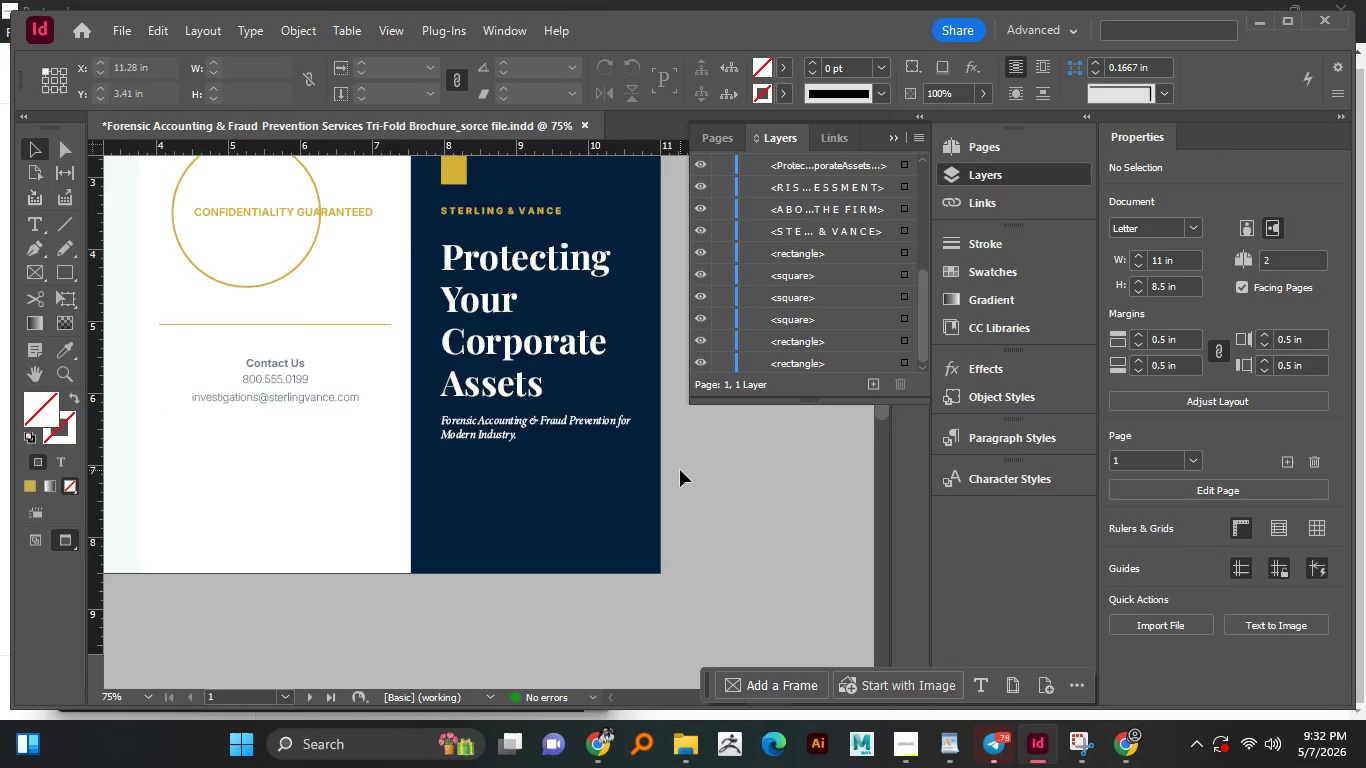 
scroll: coordinate [680, 470], scroll_direction: up, amount: 3.0
 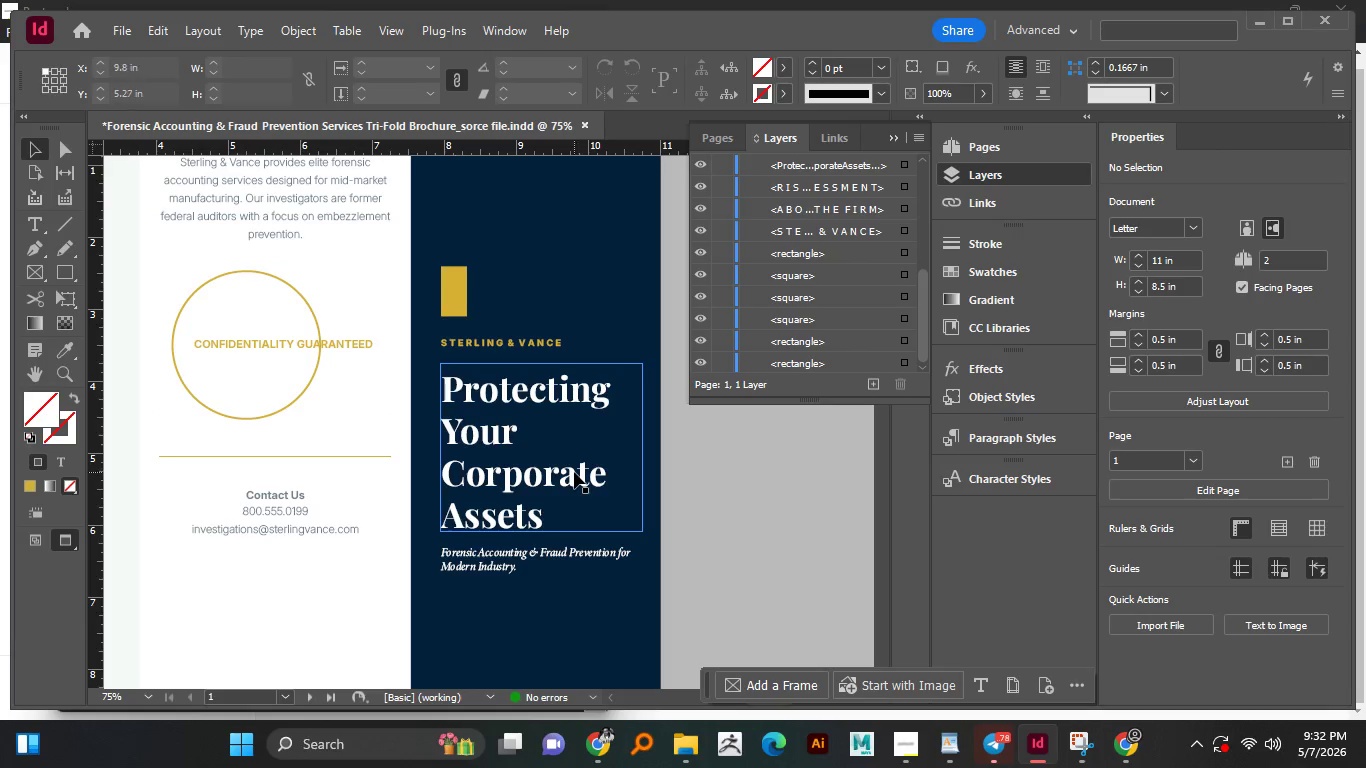 
hold_key(key=AltLeft, duration=0.75)
 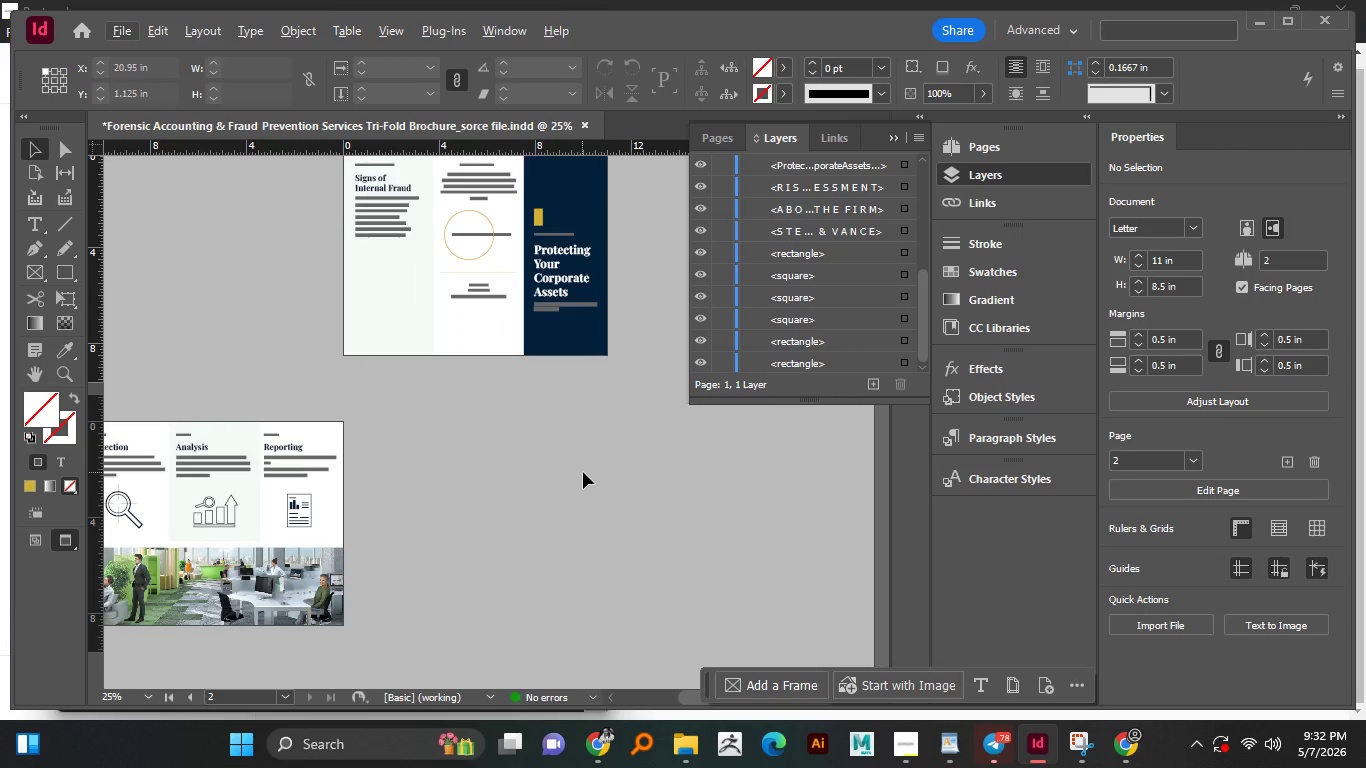 
hold_key(key=AltLeft, duration=1.83)
 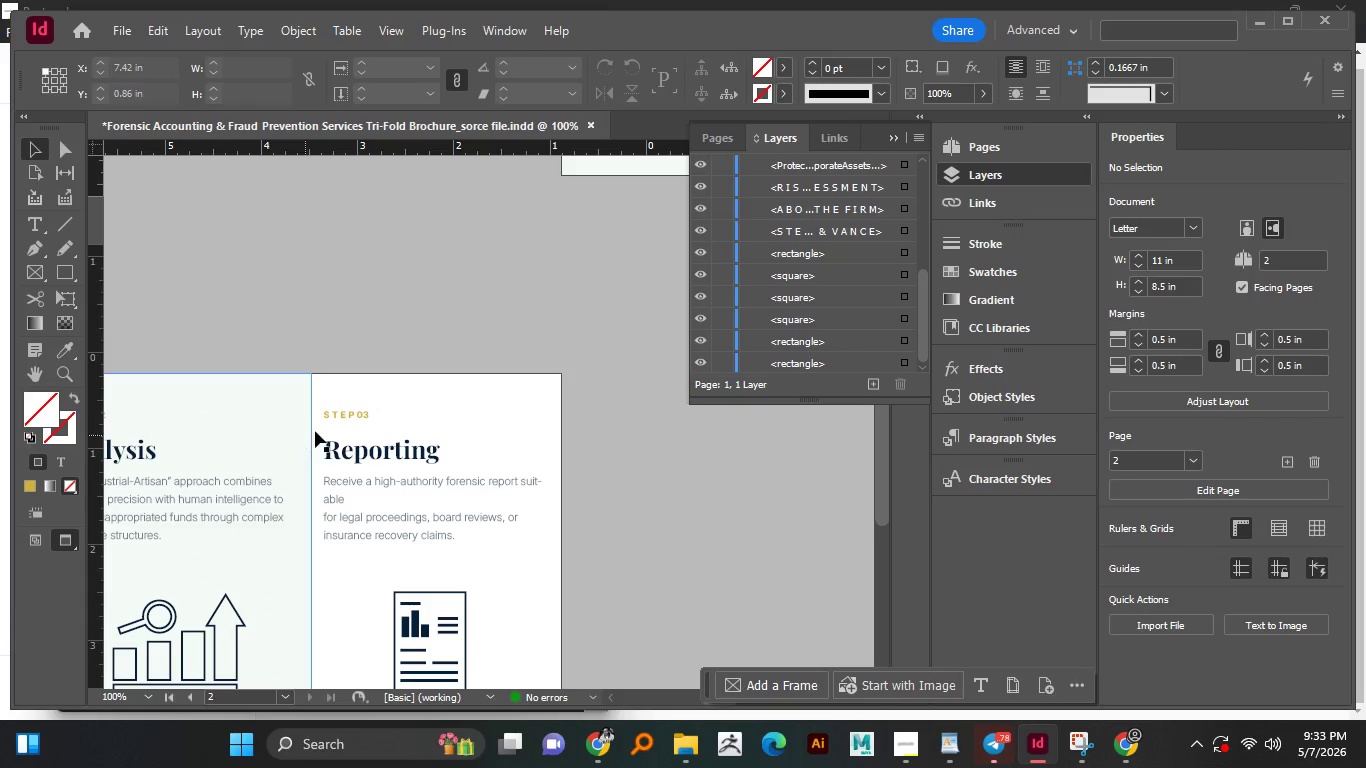 
scroll: coordinate [583, 472], scroll_direction: down, amount: 5.0
 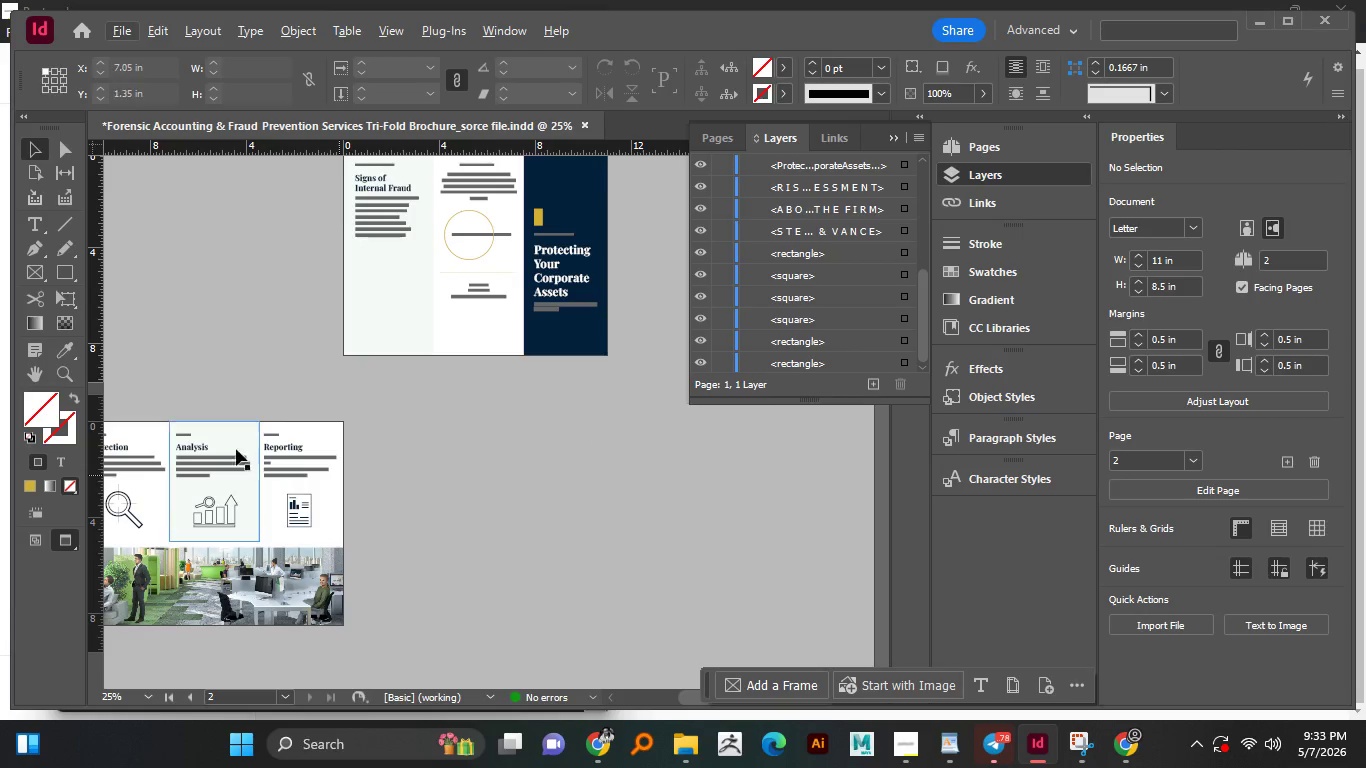 
hold_key(key=AltLeft, duration=1.52)
 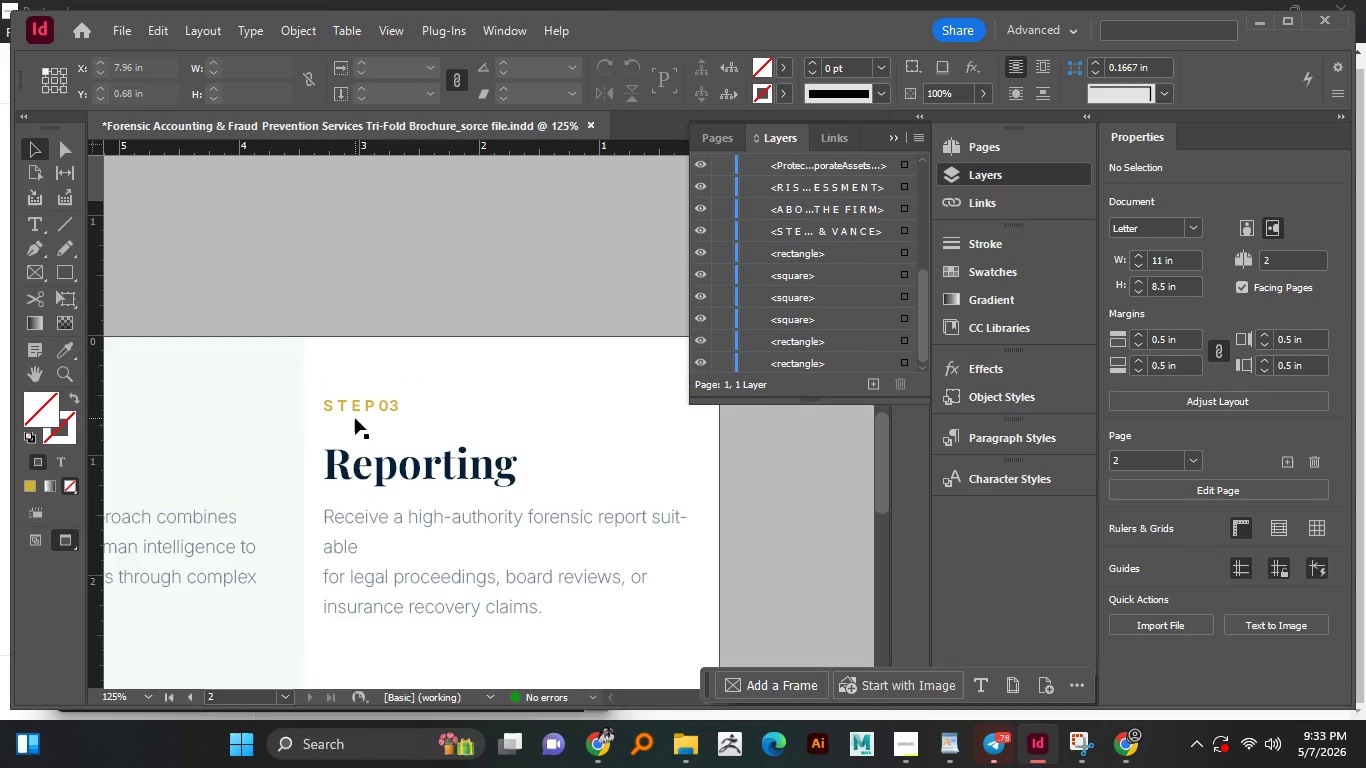 
scroll: coordinate [306, 435], scroll_direction: up, amount: 4.0
 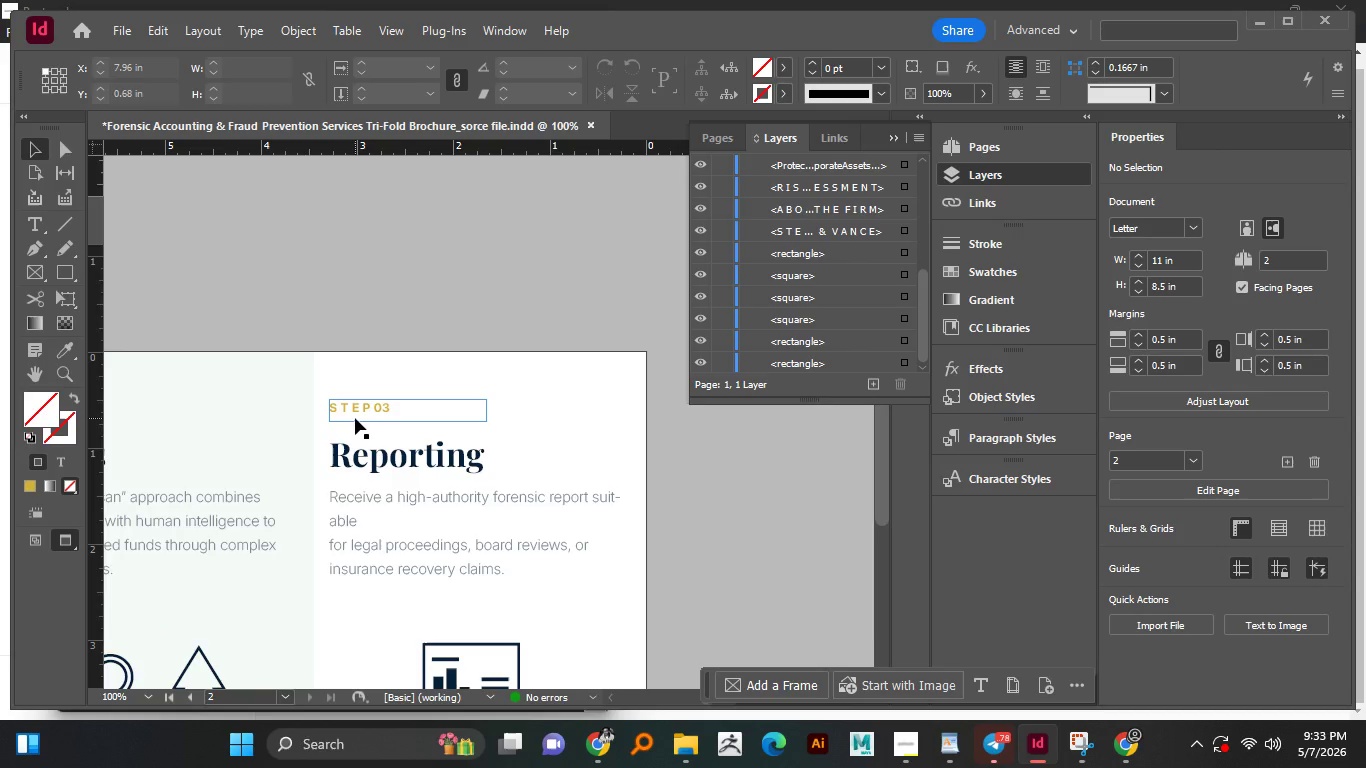 
hold_key(key=AltLeft, duration=1.38)
scroll: coordinate [355, 418], scroll_direction: up, amount: 1.0
 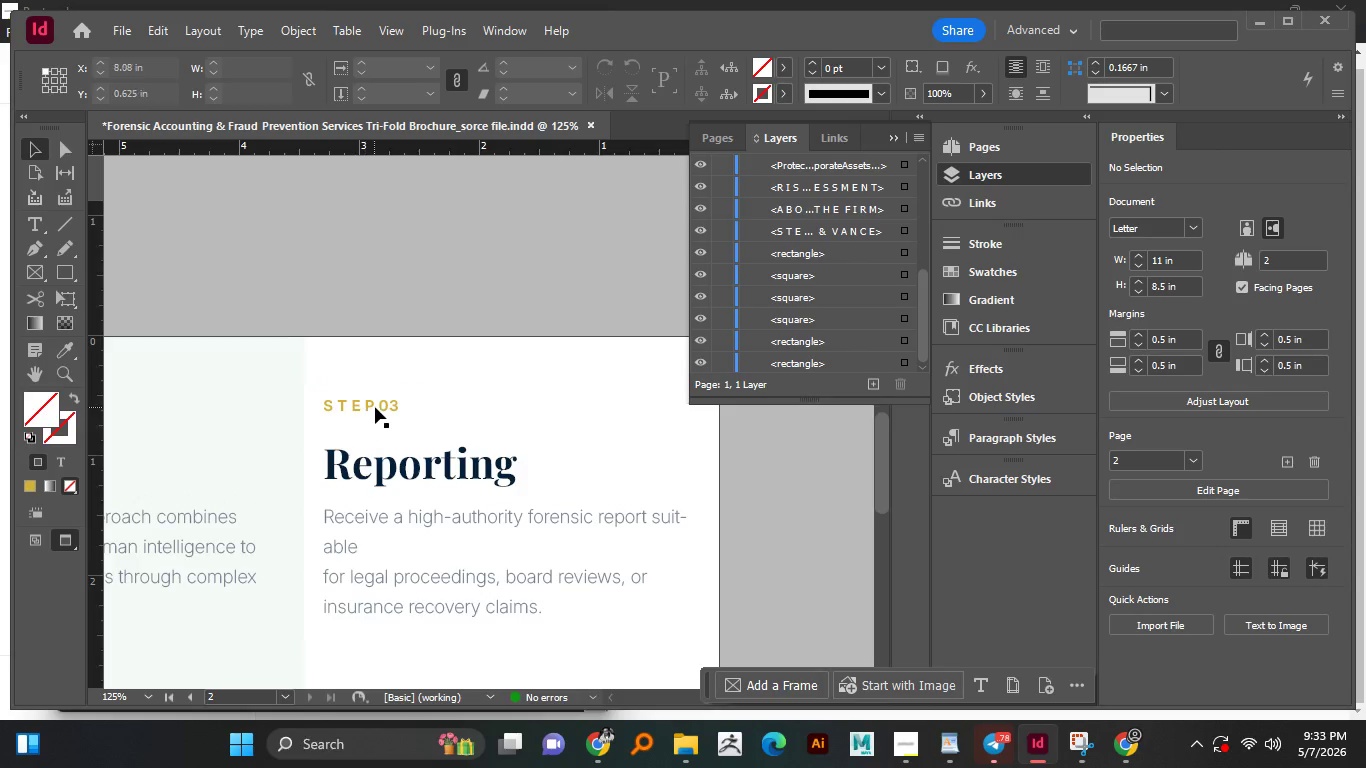 
double_click([375, 407])
 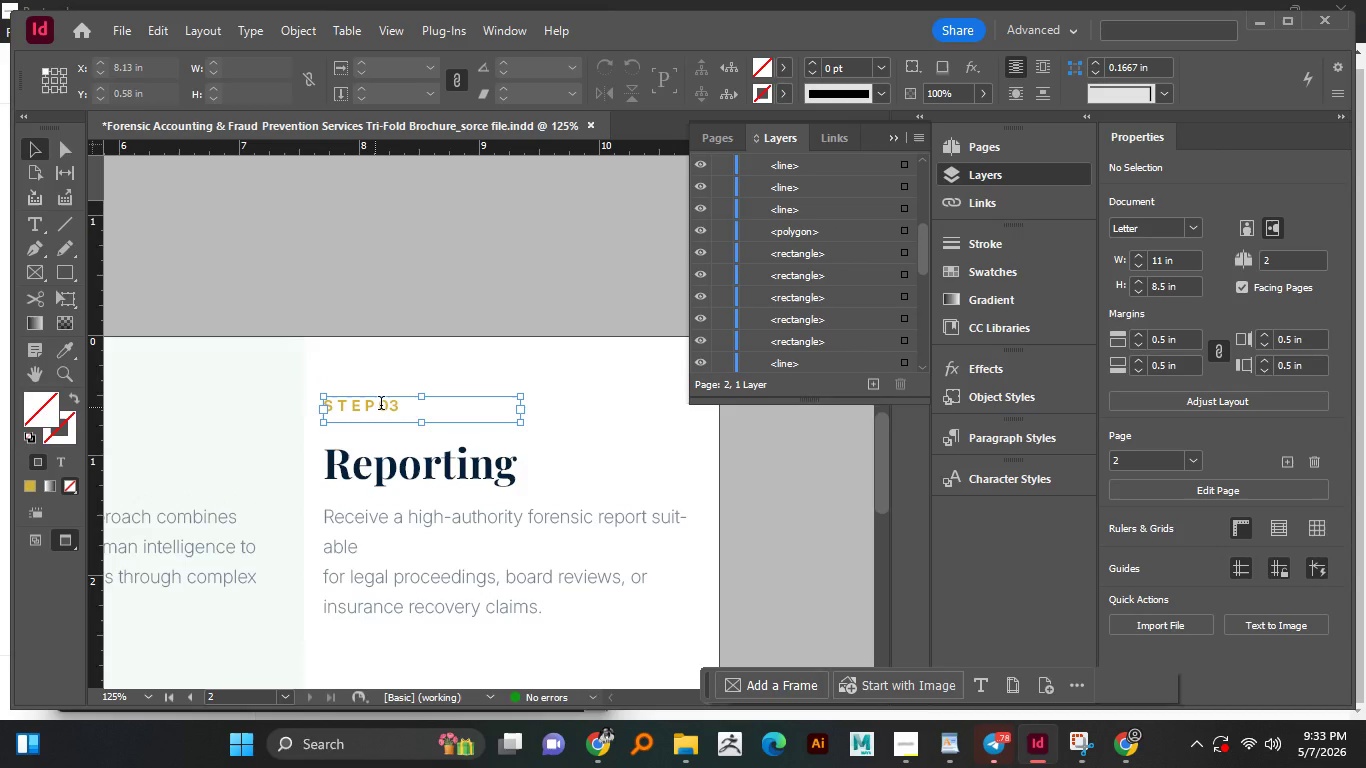 
left_click([381, 405])
 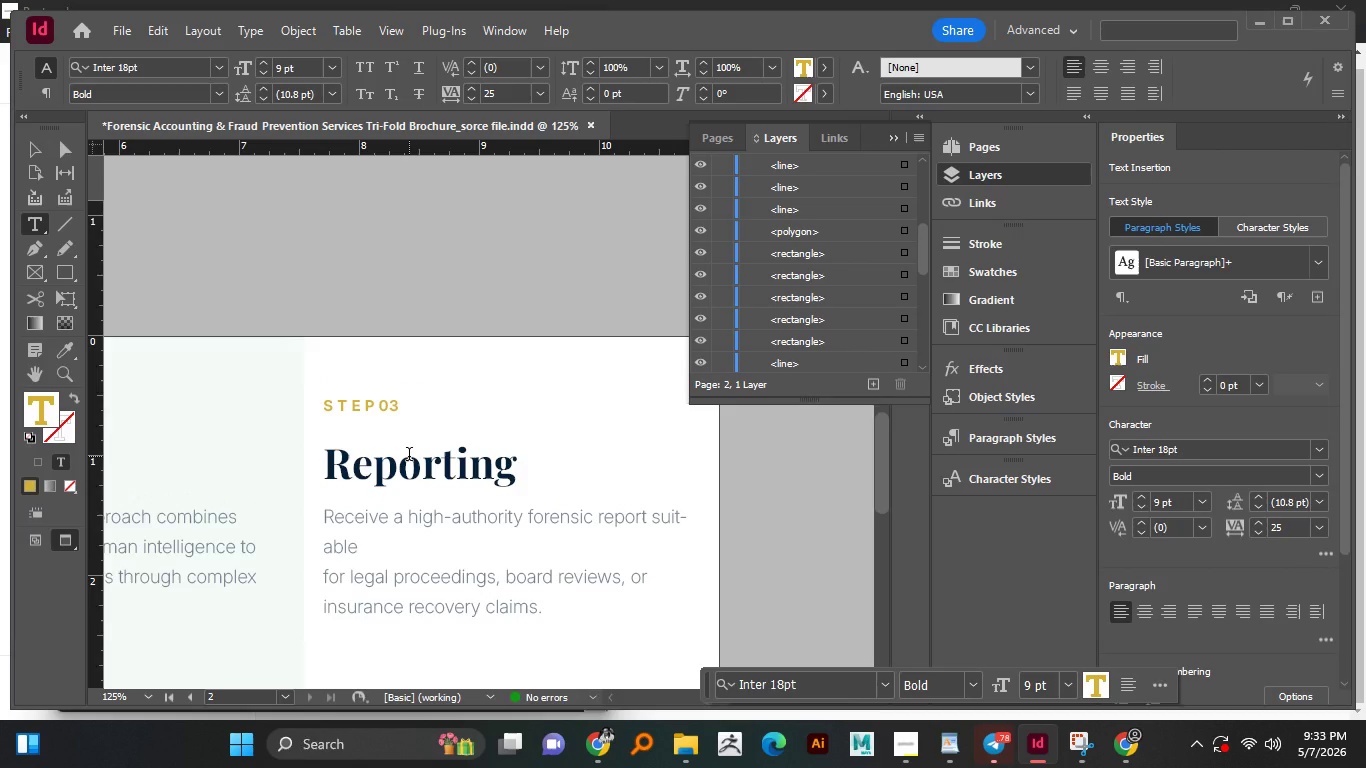 
key(Backspace)
 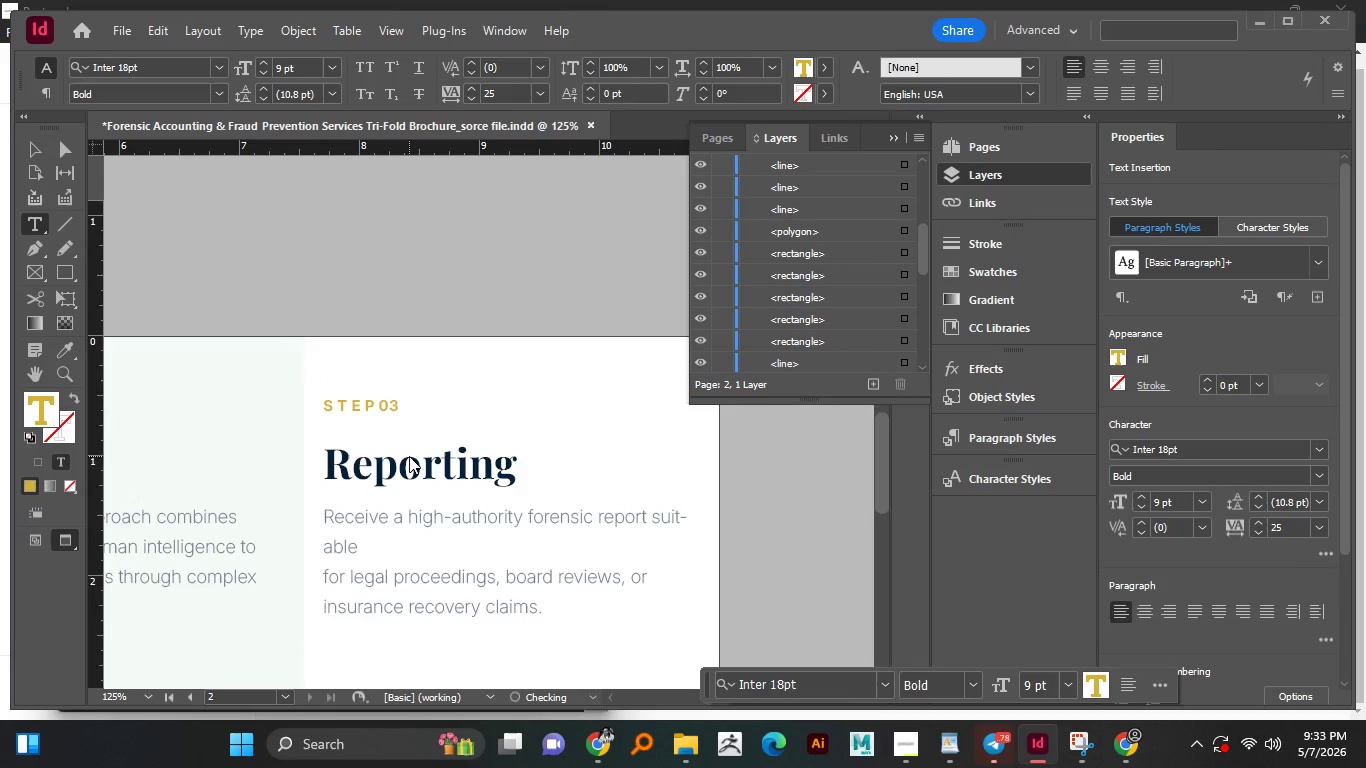 
key(Space)
 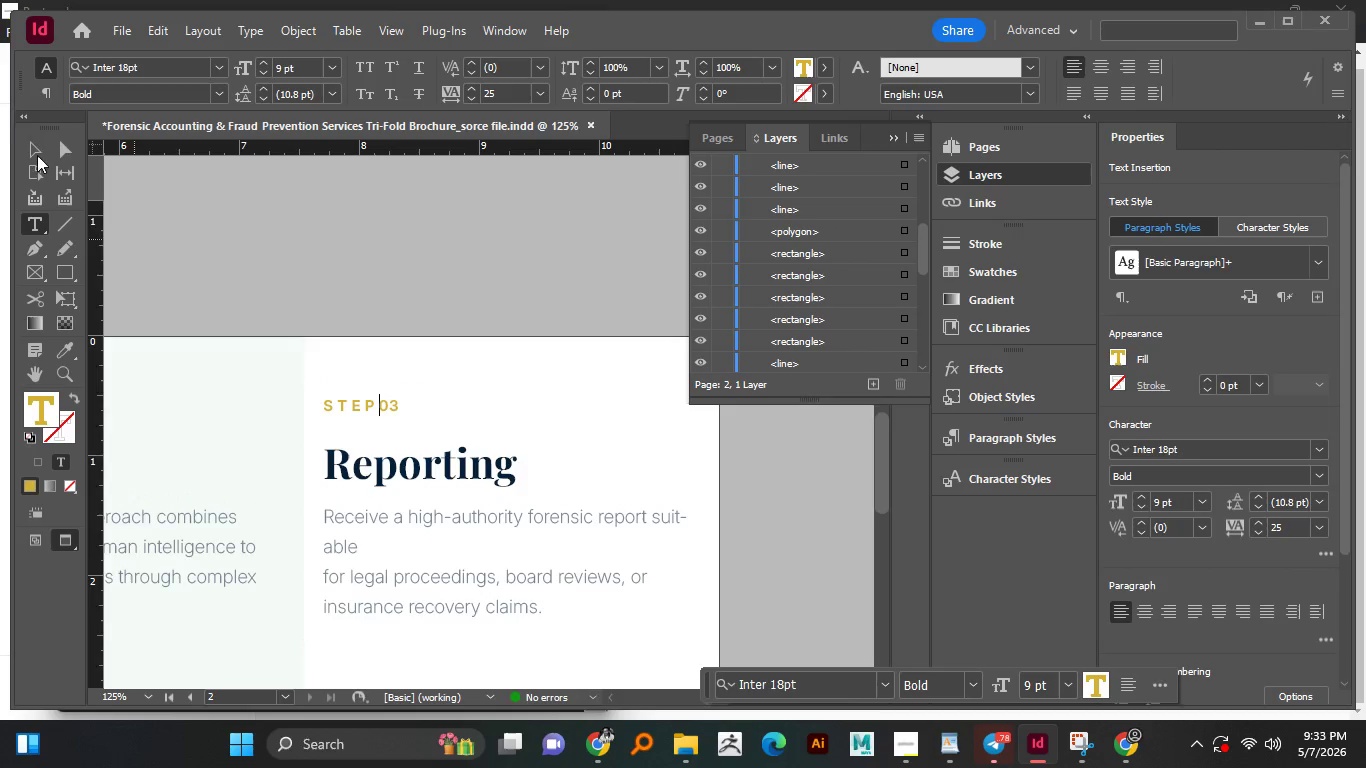 
mouse_move([50, 166])
 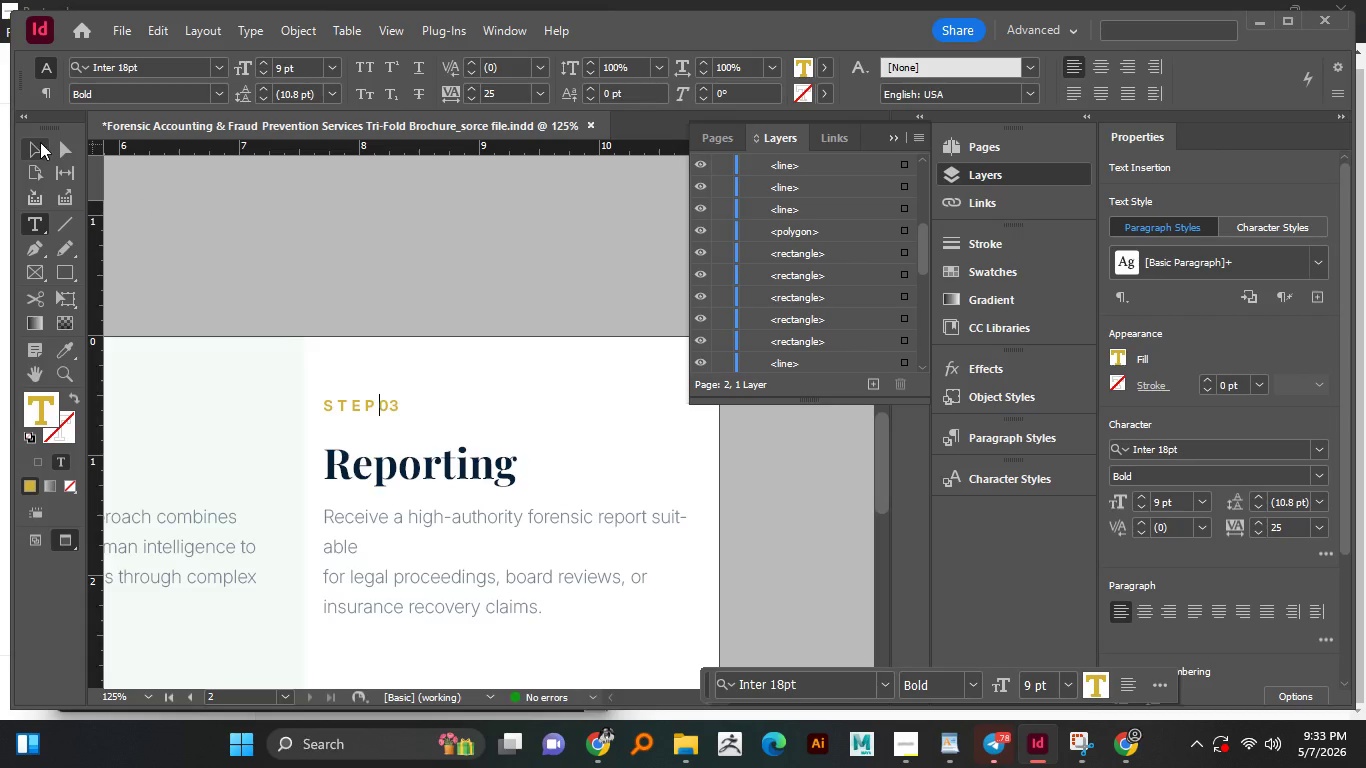 
left_click([36, 142])
 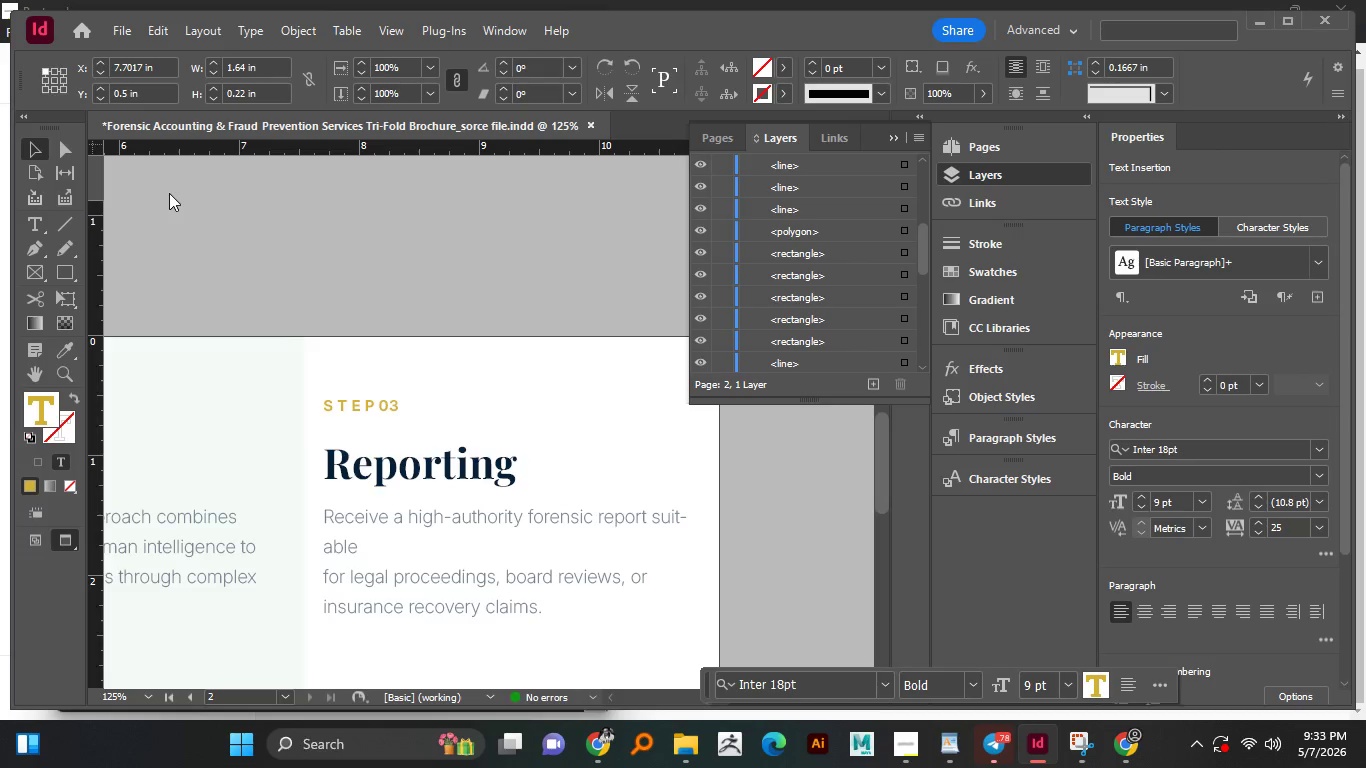 
left_click([240, 209])
 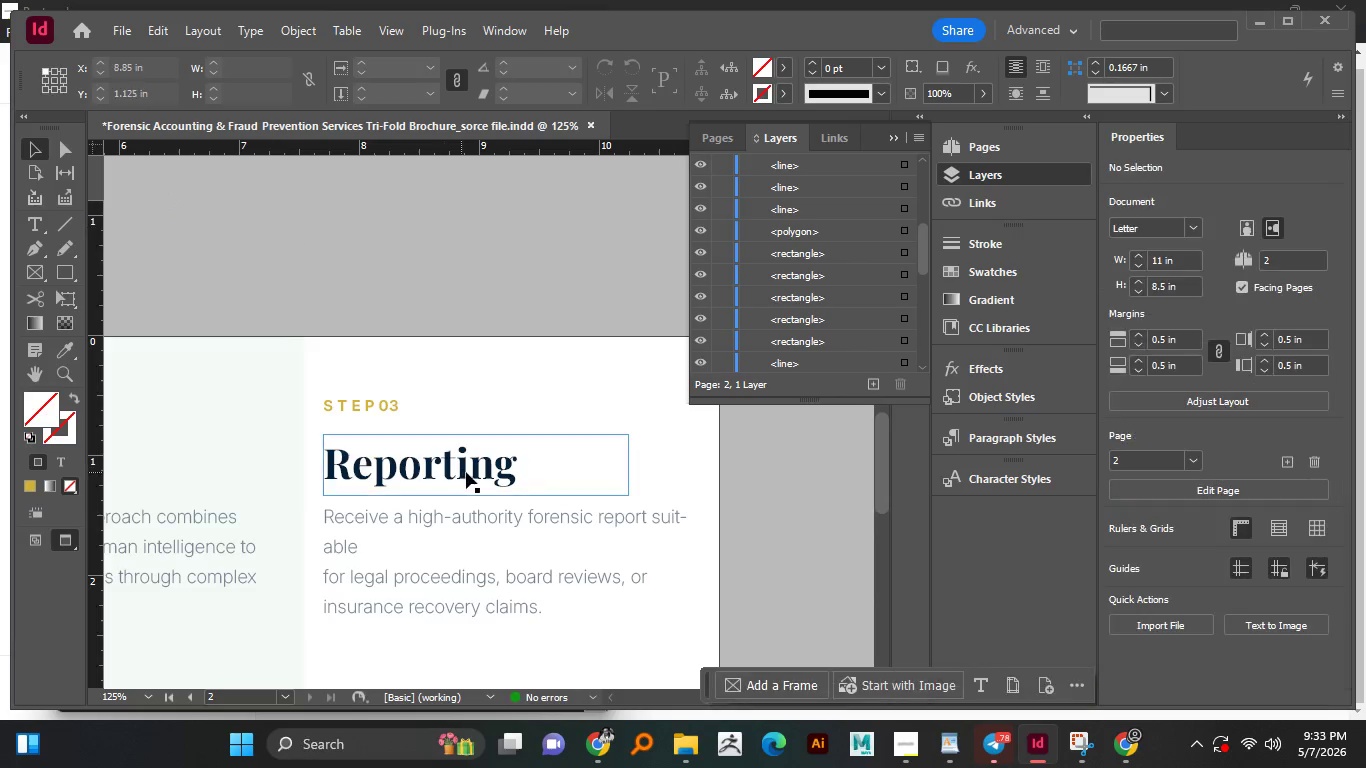 
hold_key(key=AltLeft, duration=0.8)
scroll: coordinate [467, 472], scroll_direction: down, amount: 3.0
 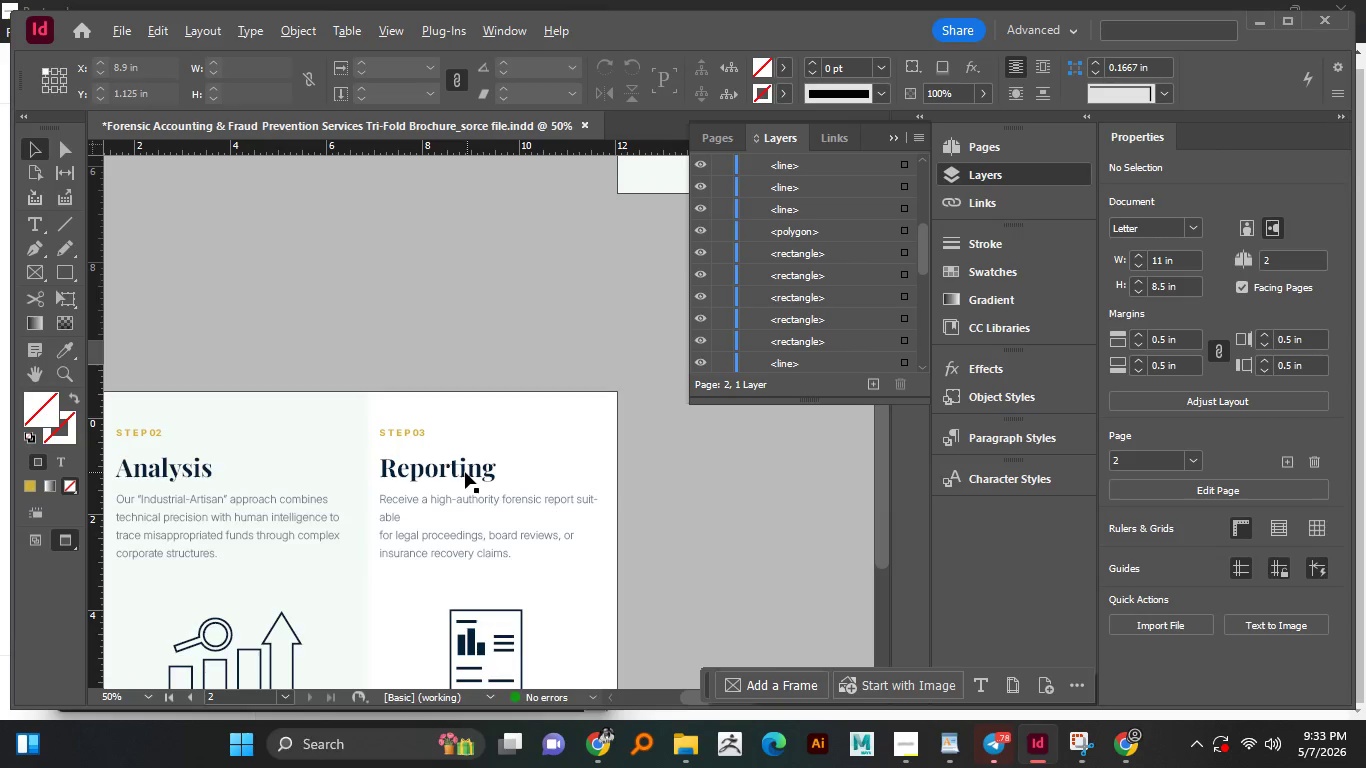 
hold_key(key=AltLeft, duration=0.59)
scroll: coordinate [464, 472], scroll_direction: up, amount: 1.0
 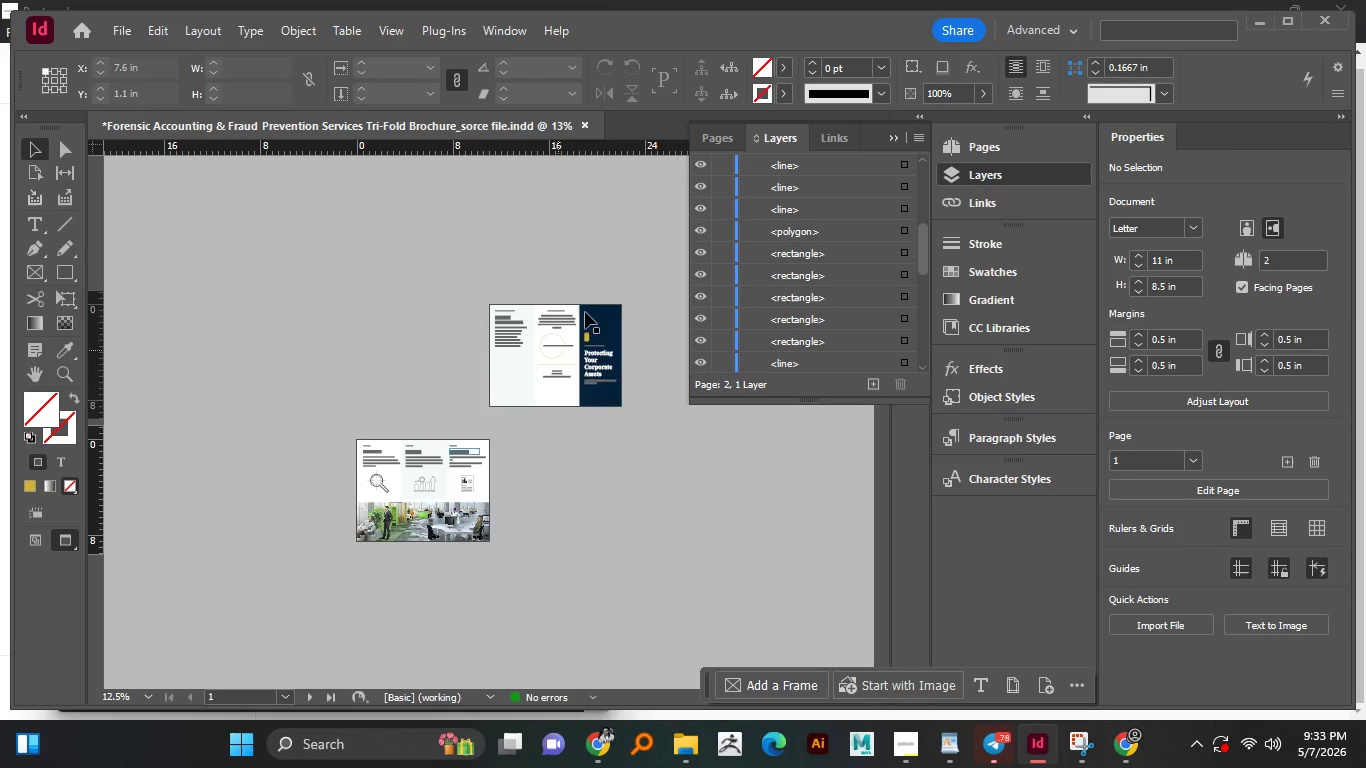 
hold_key(key=AltLeft, duration=0.95)
scroll: coordinate [586, 310], scroll_direction: up, amount: 1.0
 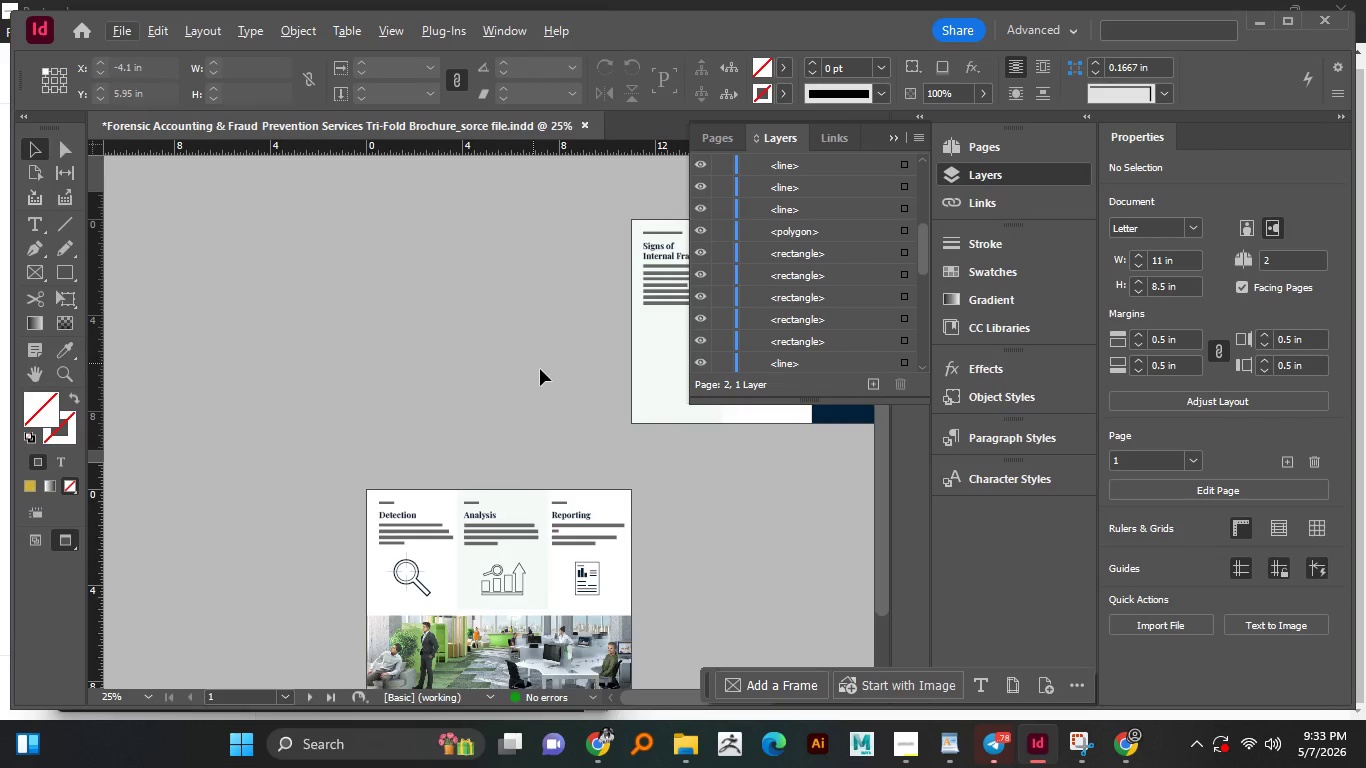 
hold_key(key=Space, duration=1.38)
 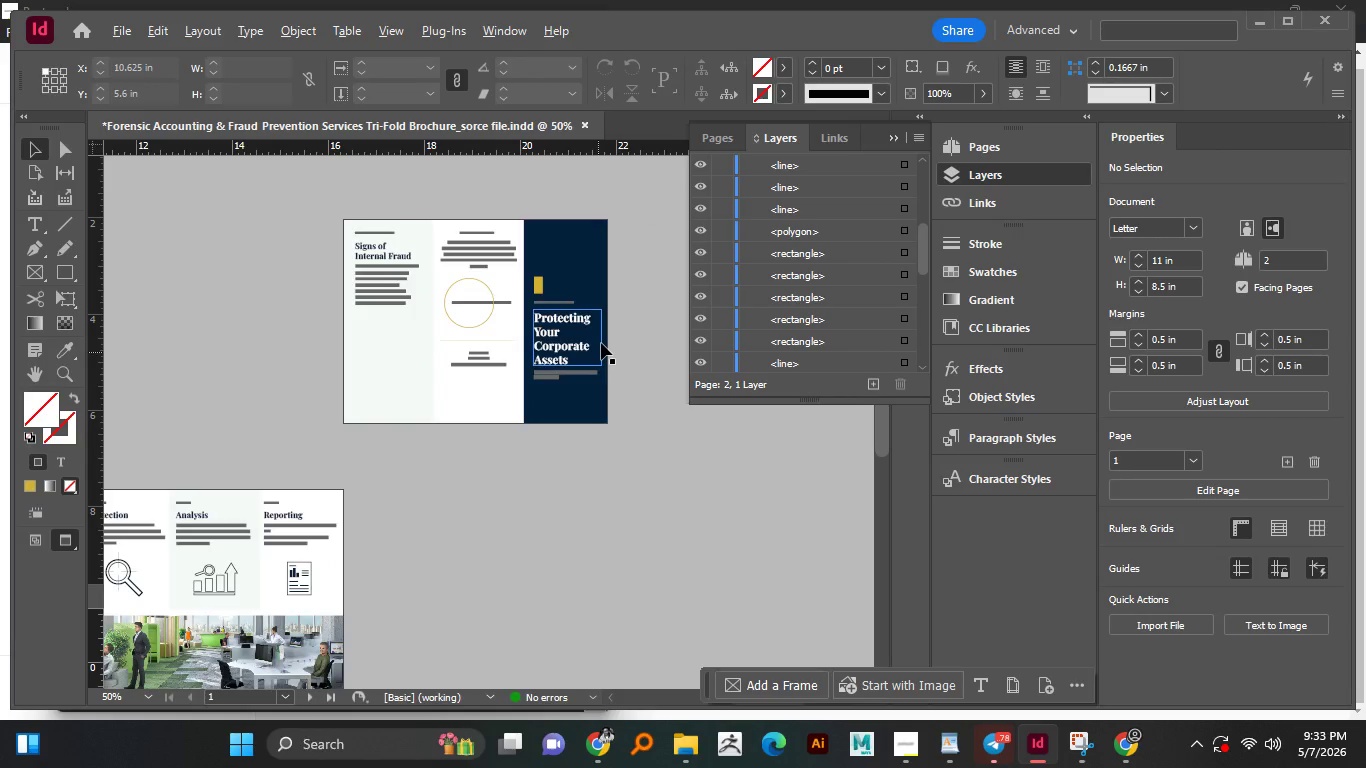 
left_click_drag(start_coordinate=[558, 369], to_coordinate=[316, 369])
 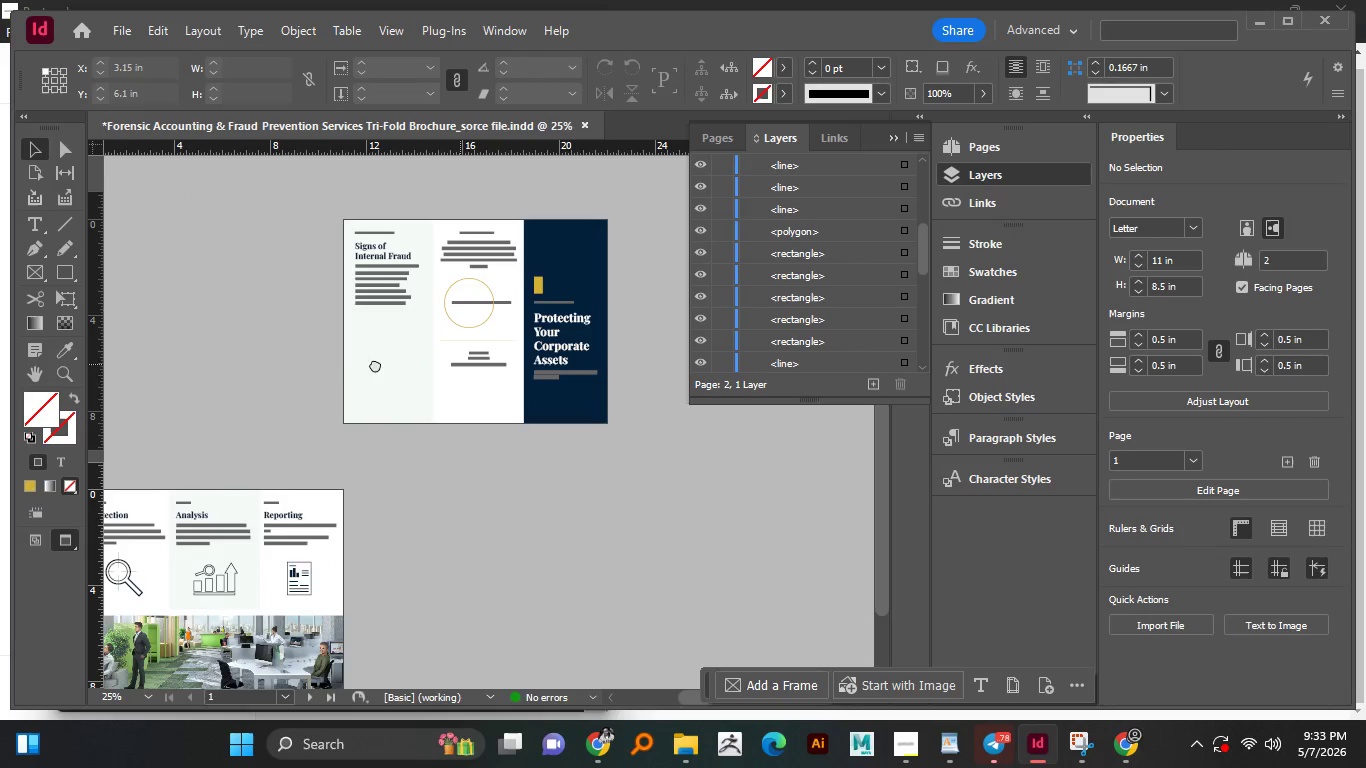 
left_click_drag(start_coordinate=[460, 364], to_coordinate=[326, 371])
 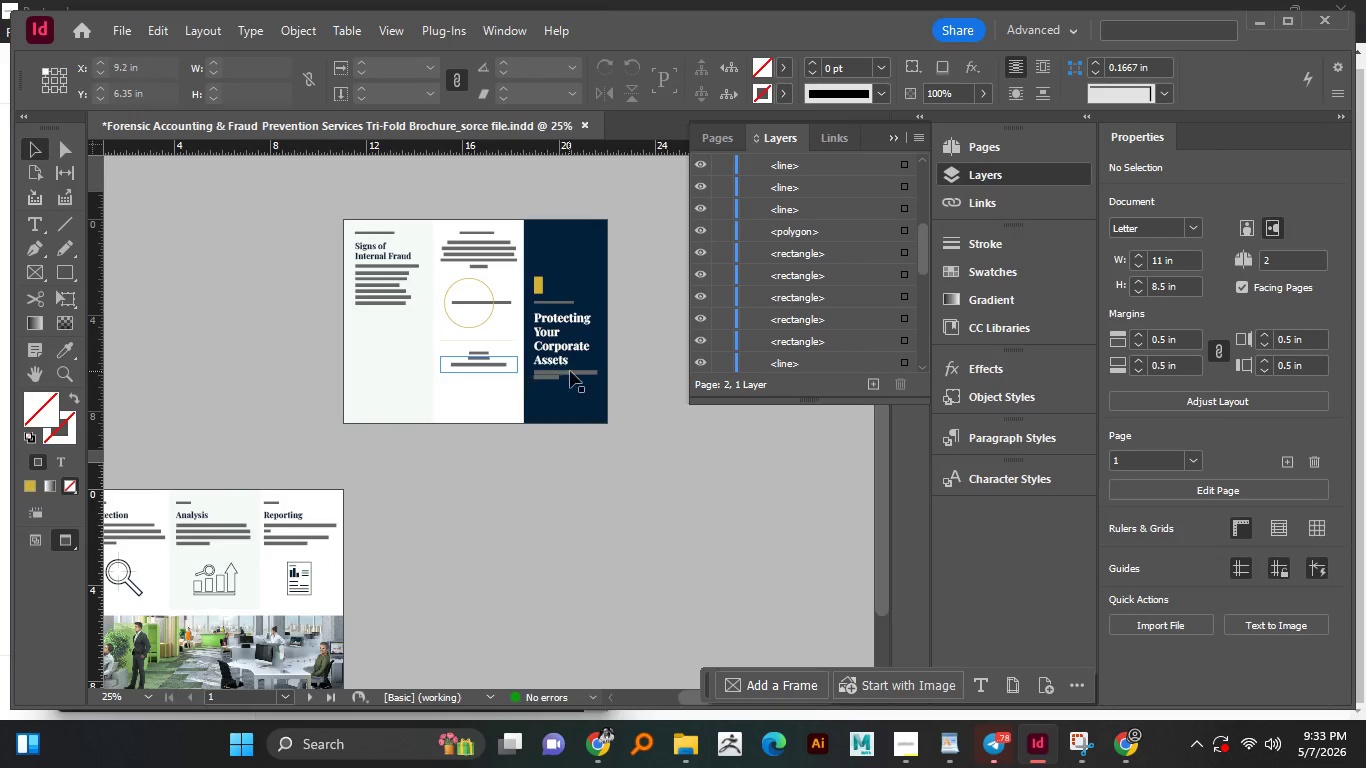 
hold_key(key=AltLeft, duration=1.0)
scroll: coordinate [602, 337], scroll_direction: up, amount: 2.0
 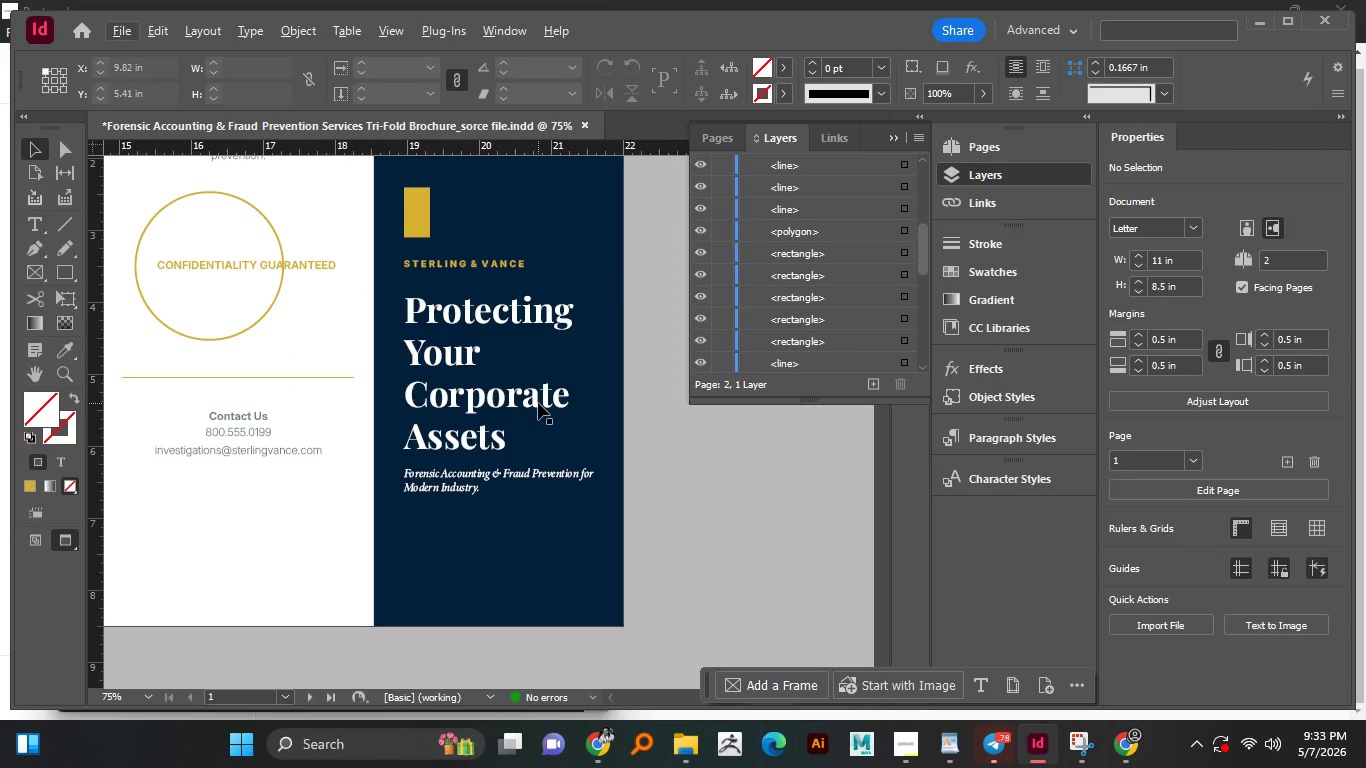 
left_click([537, 402])
 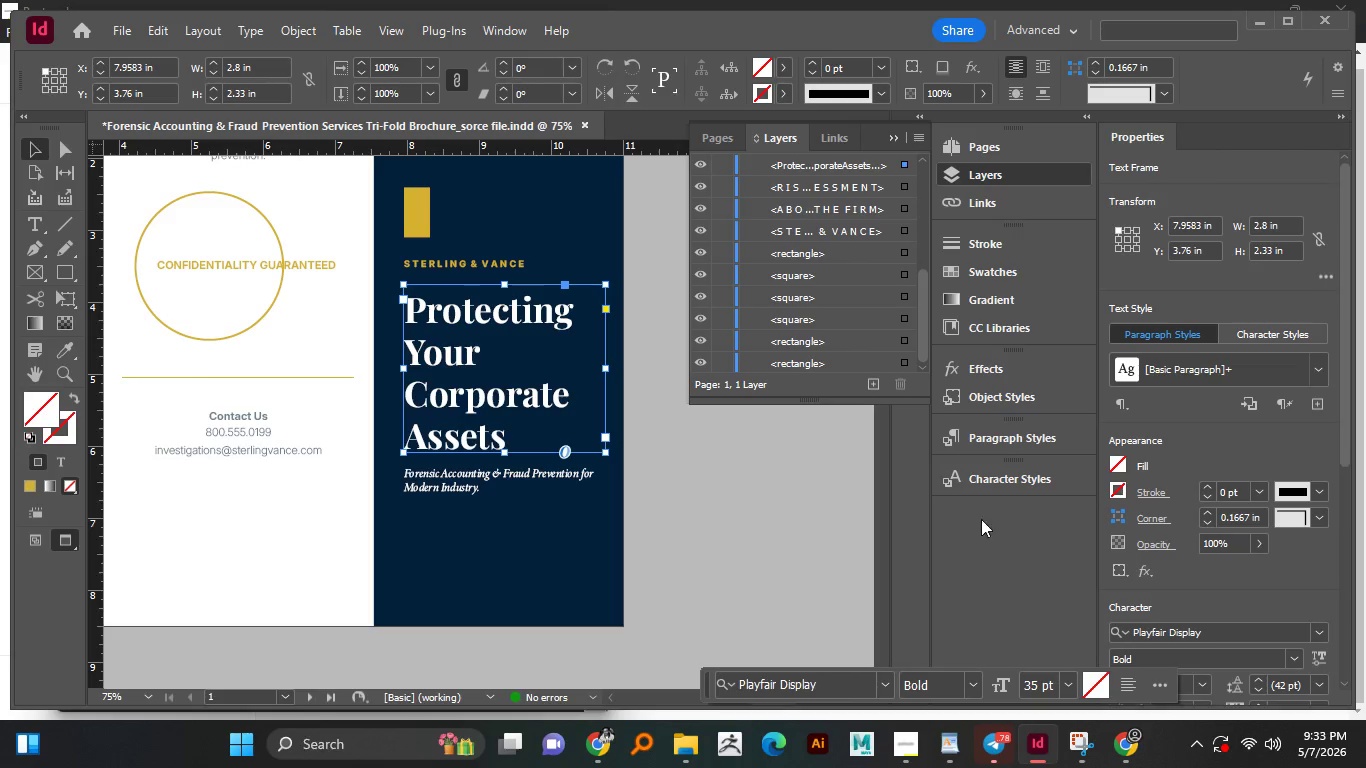 
left_click([1017, 450])
 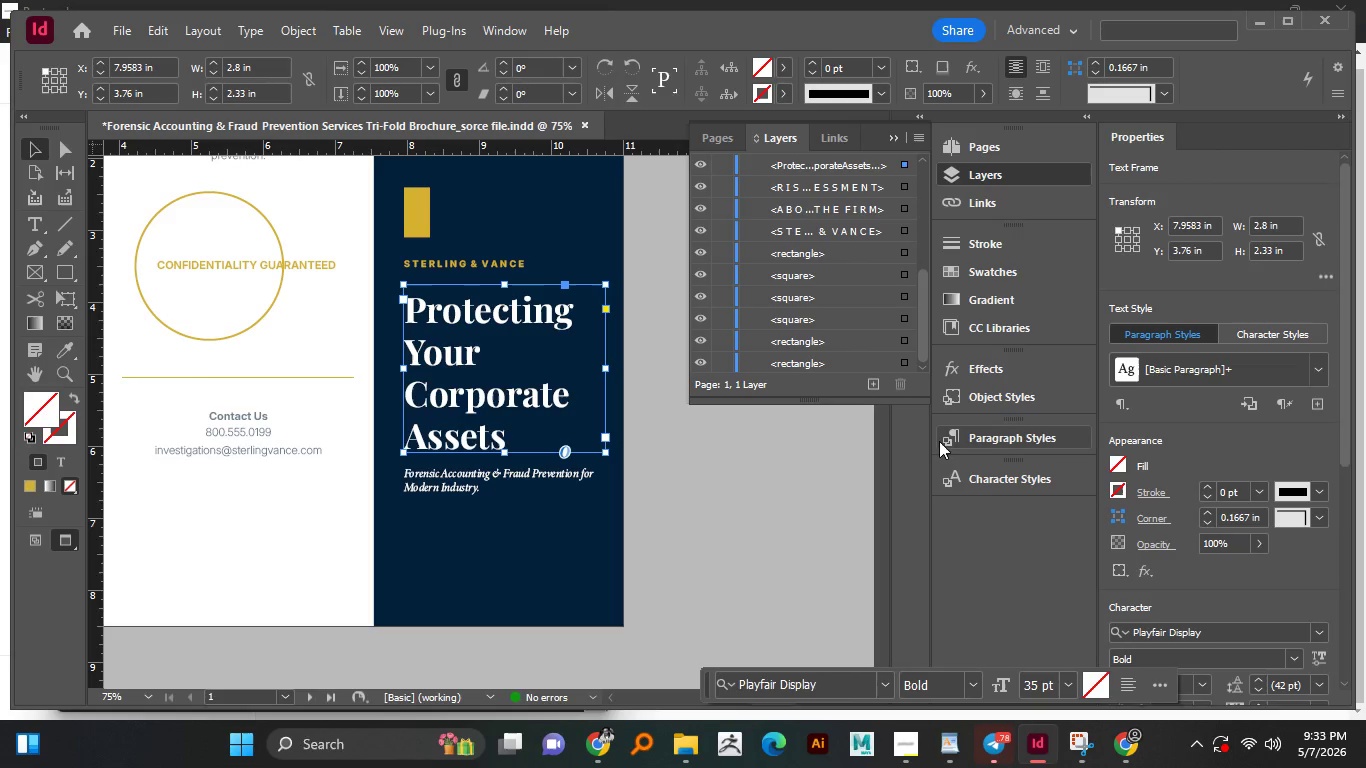 
left_click([1005, 441])
 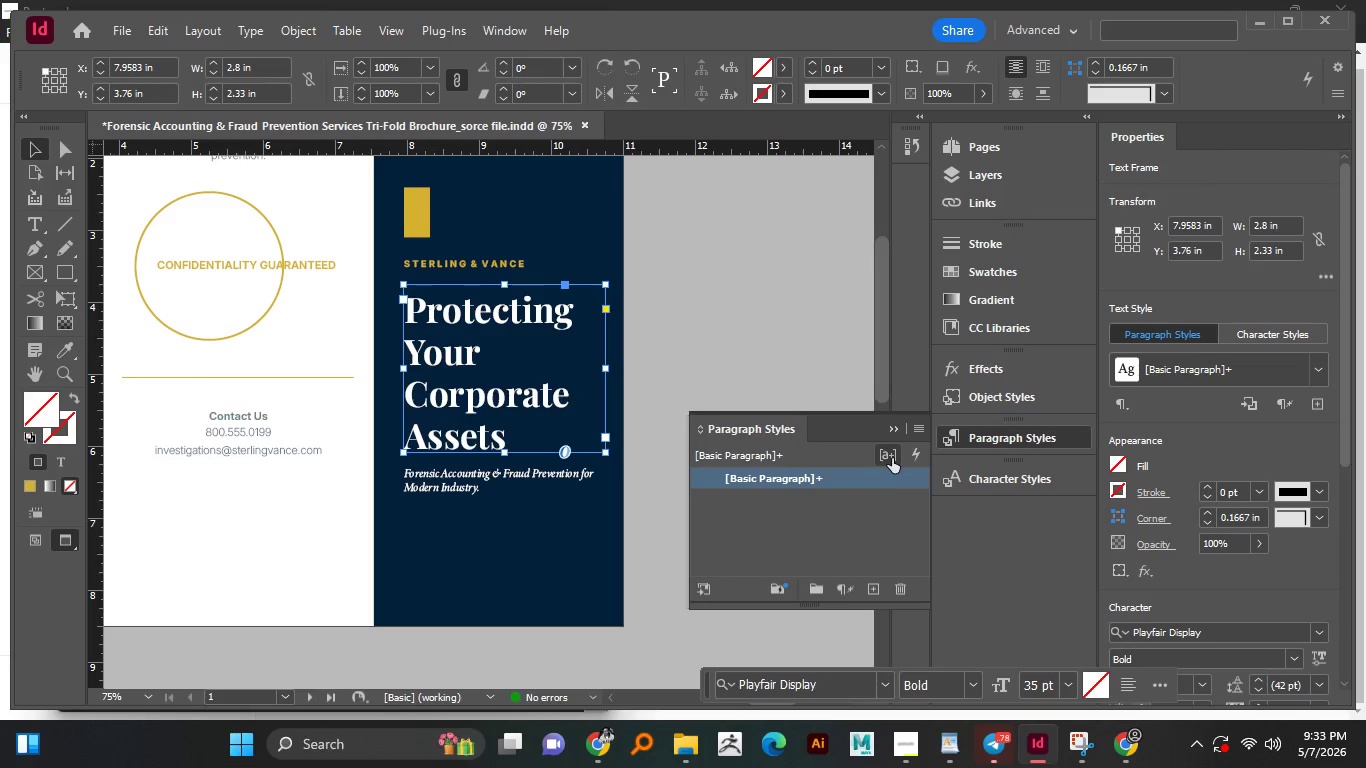 
left_click([869, 592])
 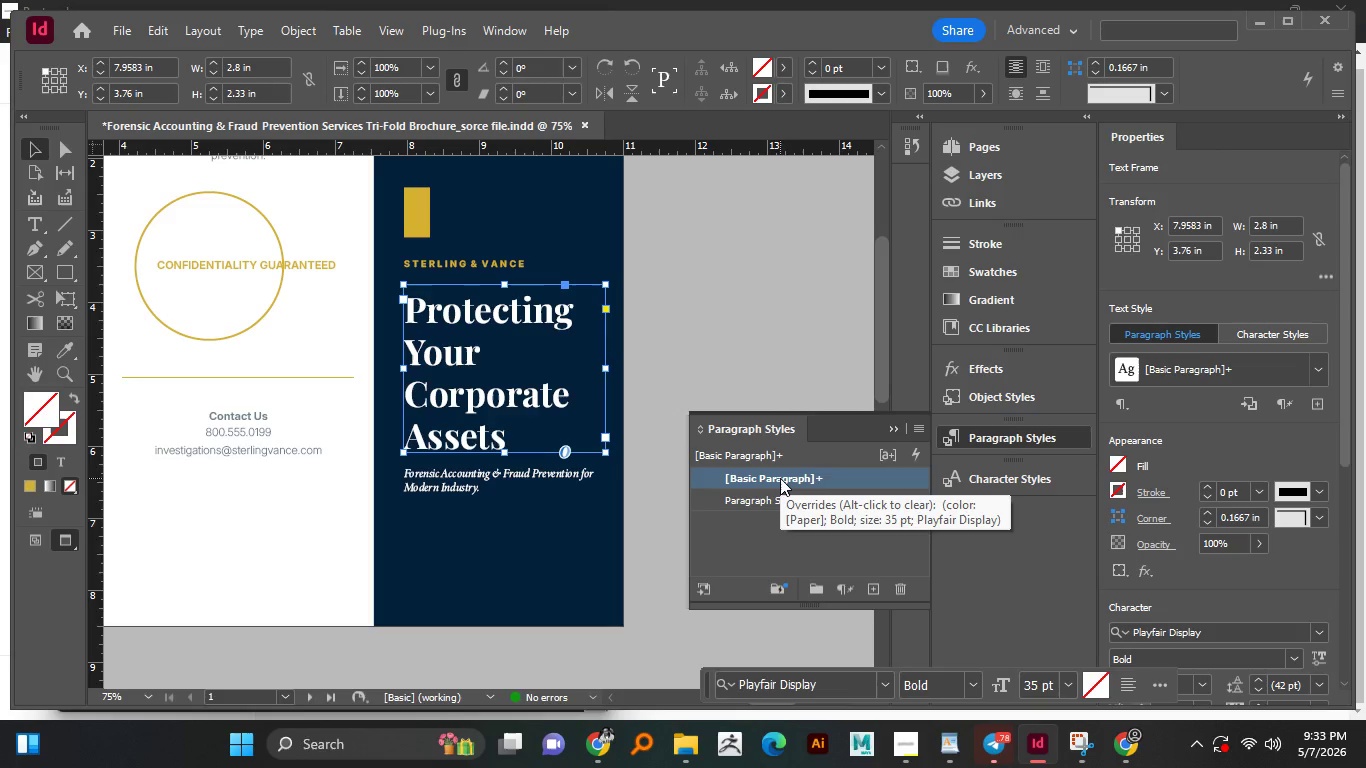 
double_click([780, 478])
 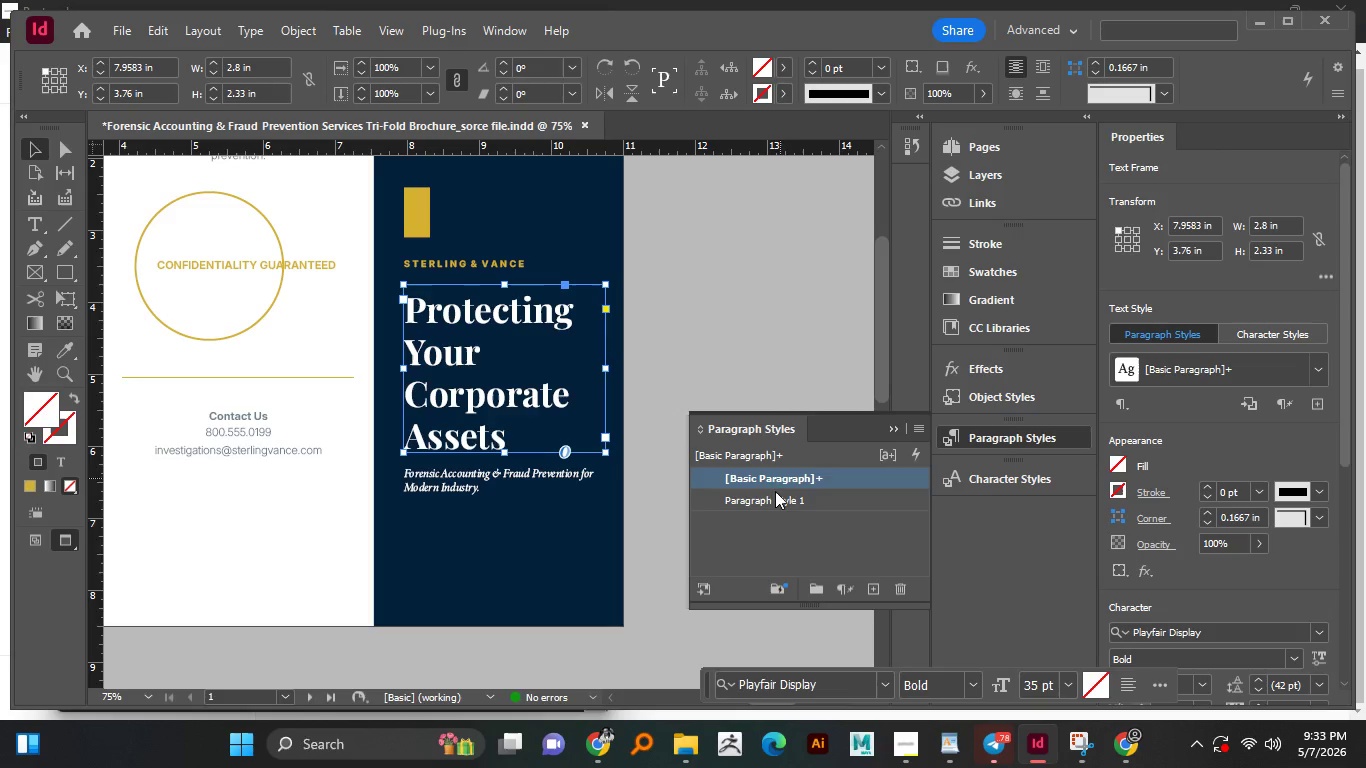 
double_click([772, 496])
 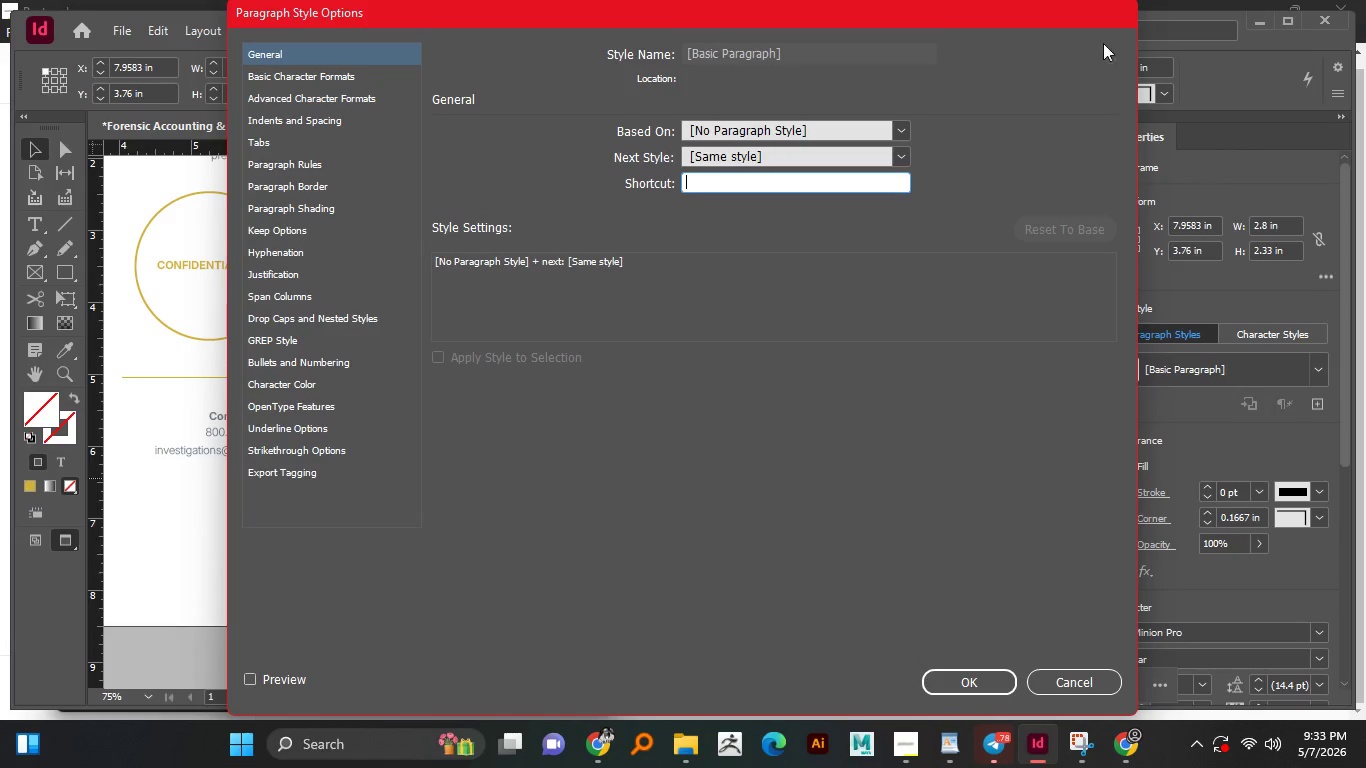 
wait(7.77)
 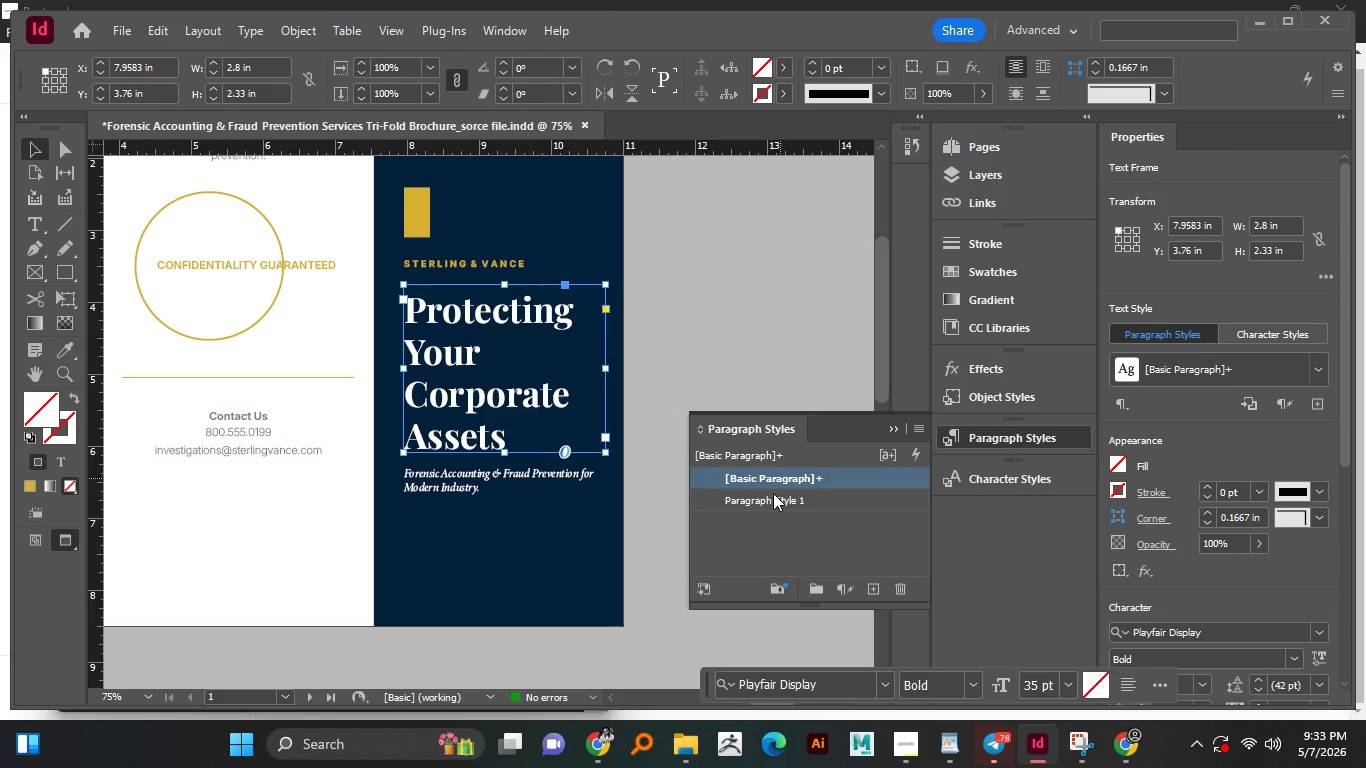 
left_click([748, 662])